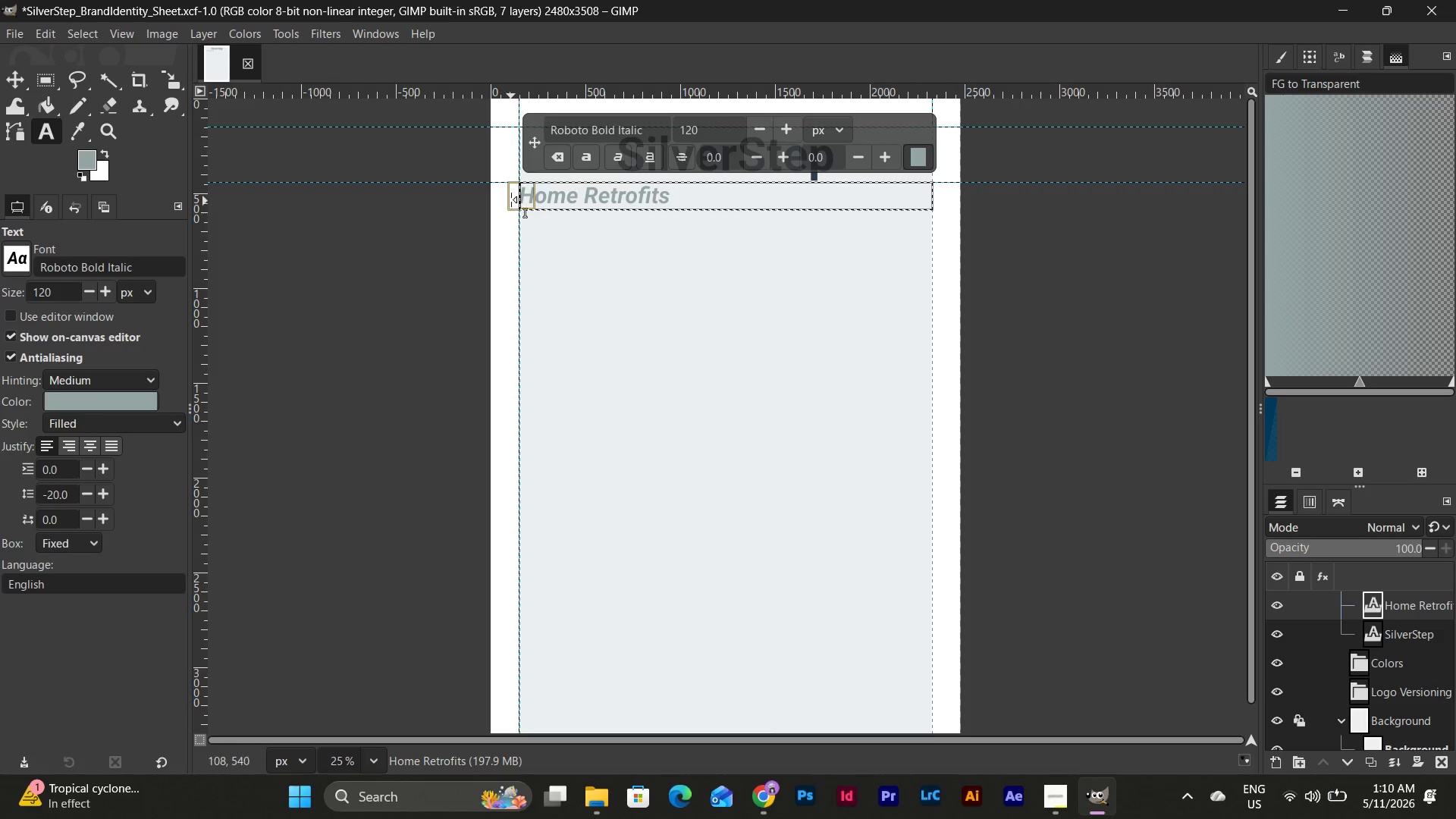 
left_click_drag(start_coordinate=[511, 197], to_coordinate=[607, 238])
 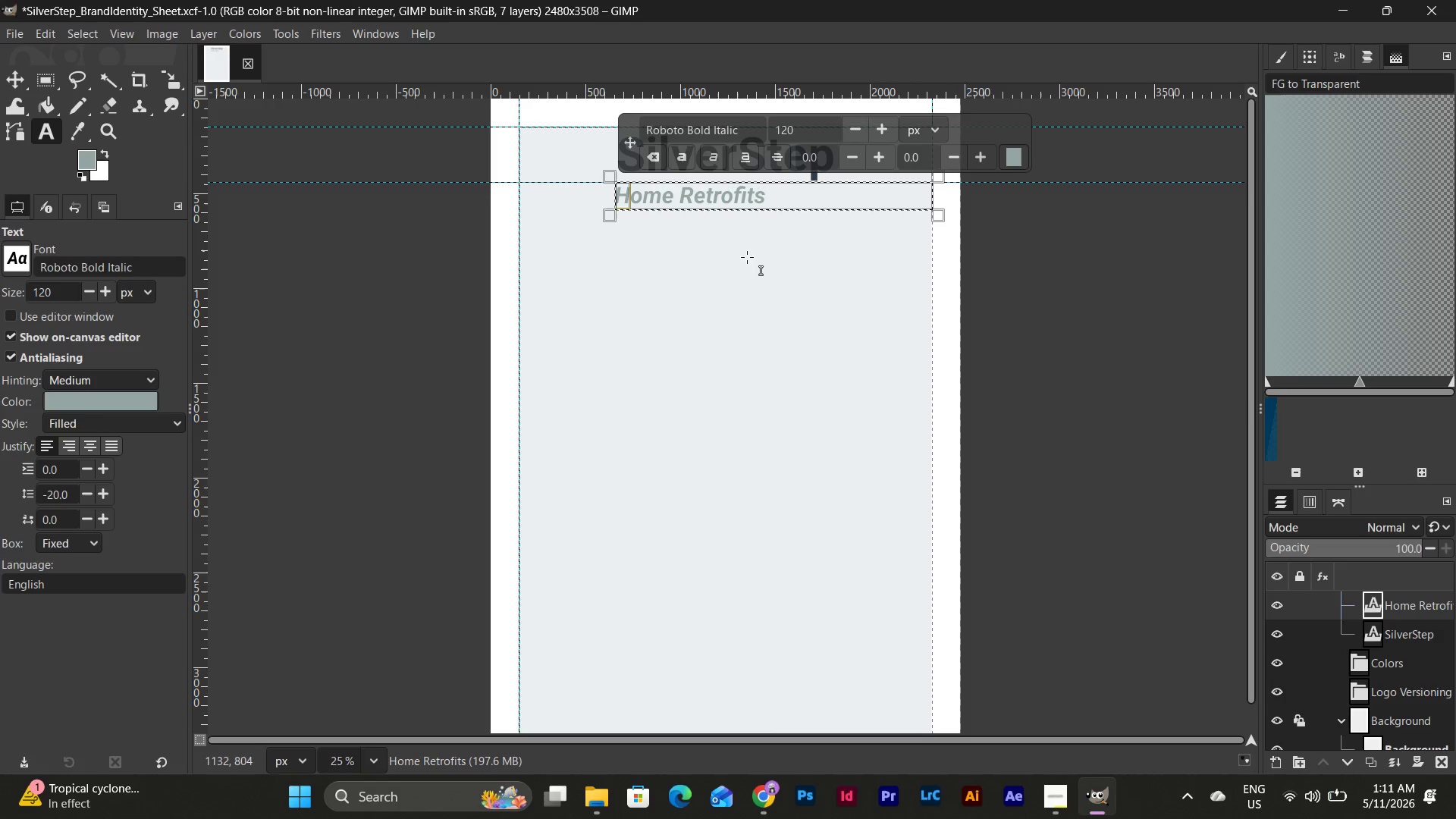 
scroll: coordinate [758, 260], scroll_direction: up, amount: 2.0
 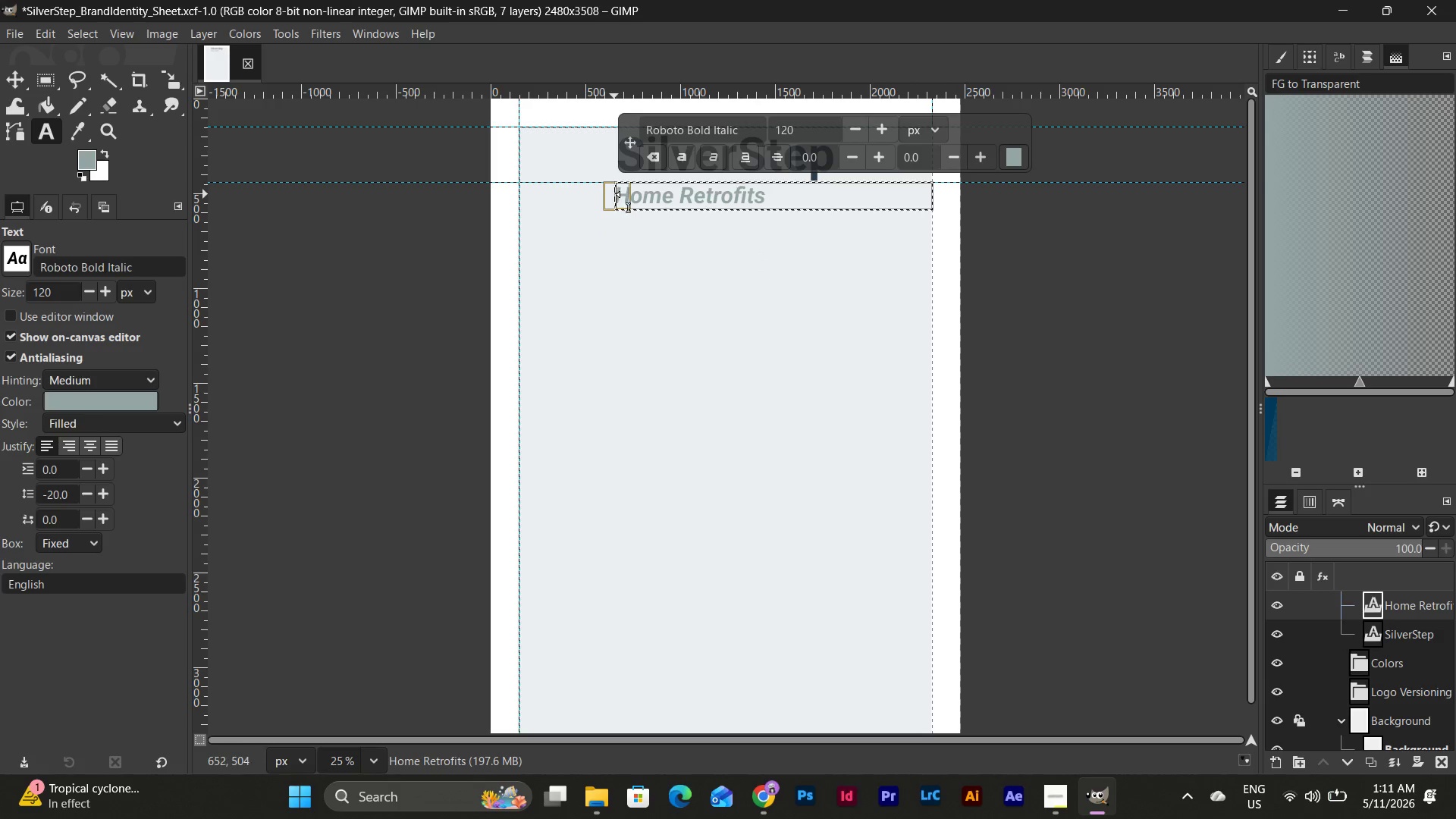 
left_click_drag(start_coordinate=[607, 194], to_coordinate=[620, 196])
 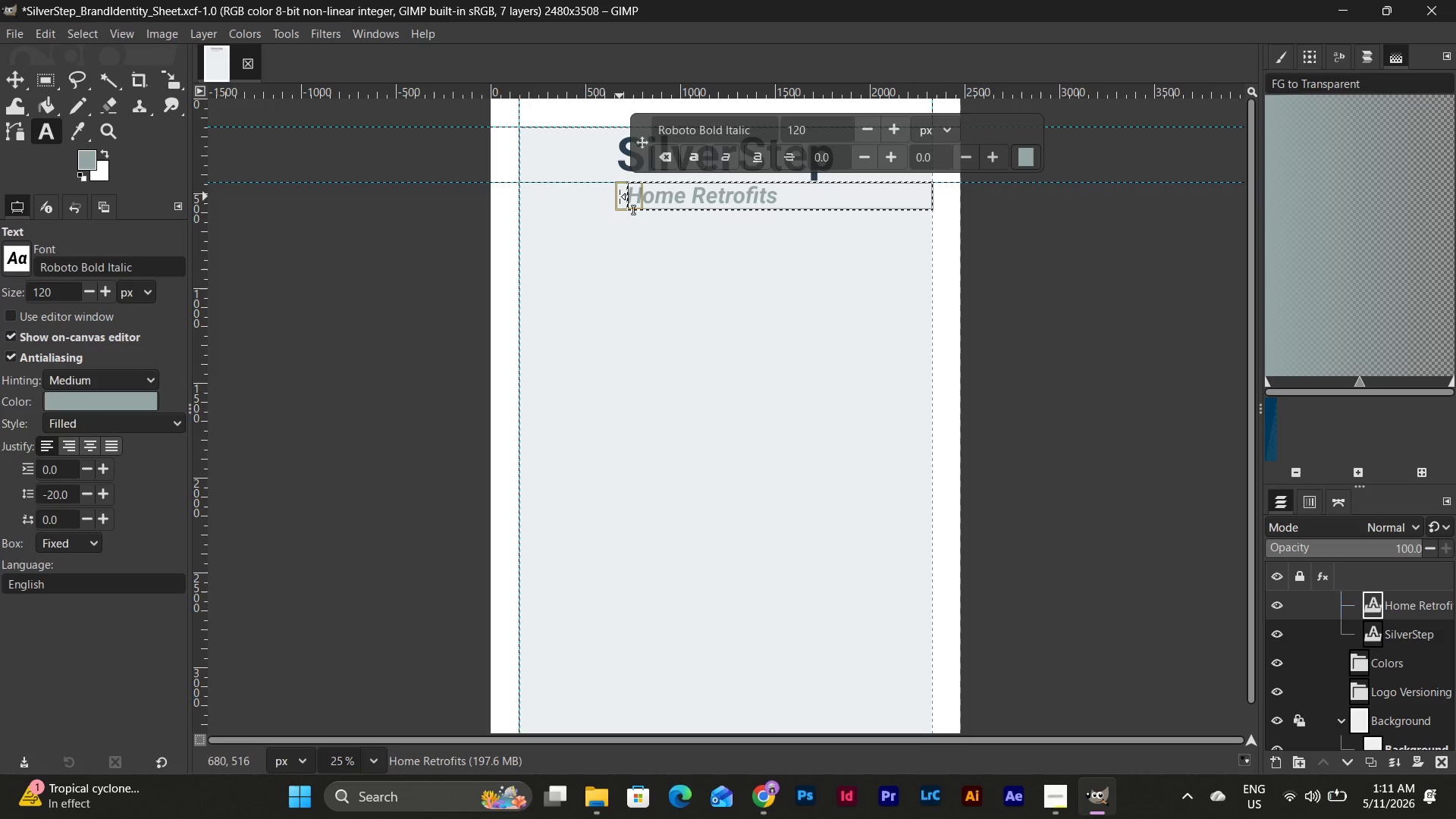 
left_click_drag(start_coordinate=[620, 196], to_coordinate=[613, 197])
 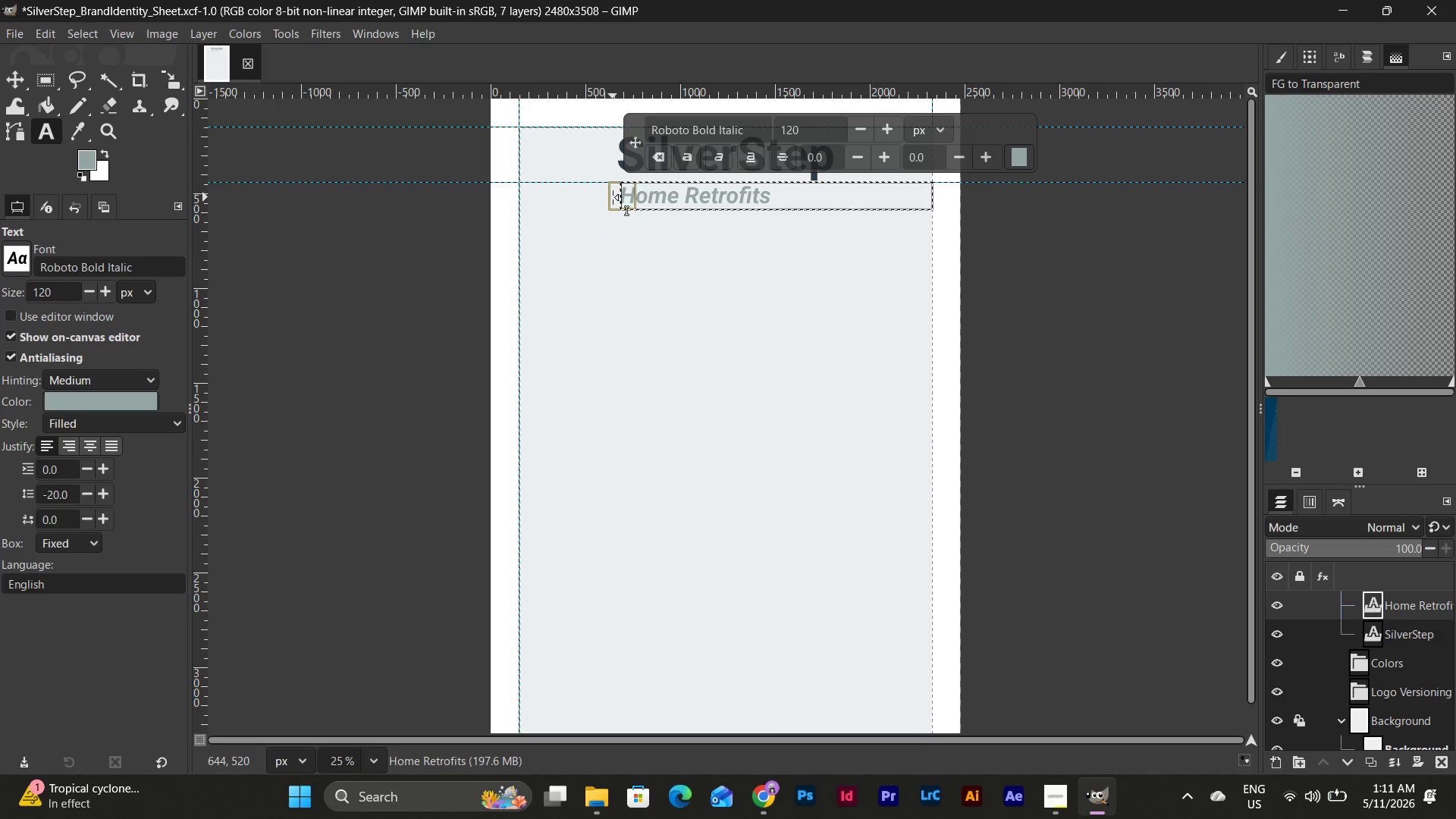 
left_click_drag(start_coordinate=[613, 197], to_coordinate=[617, 165])
 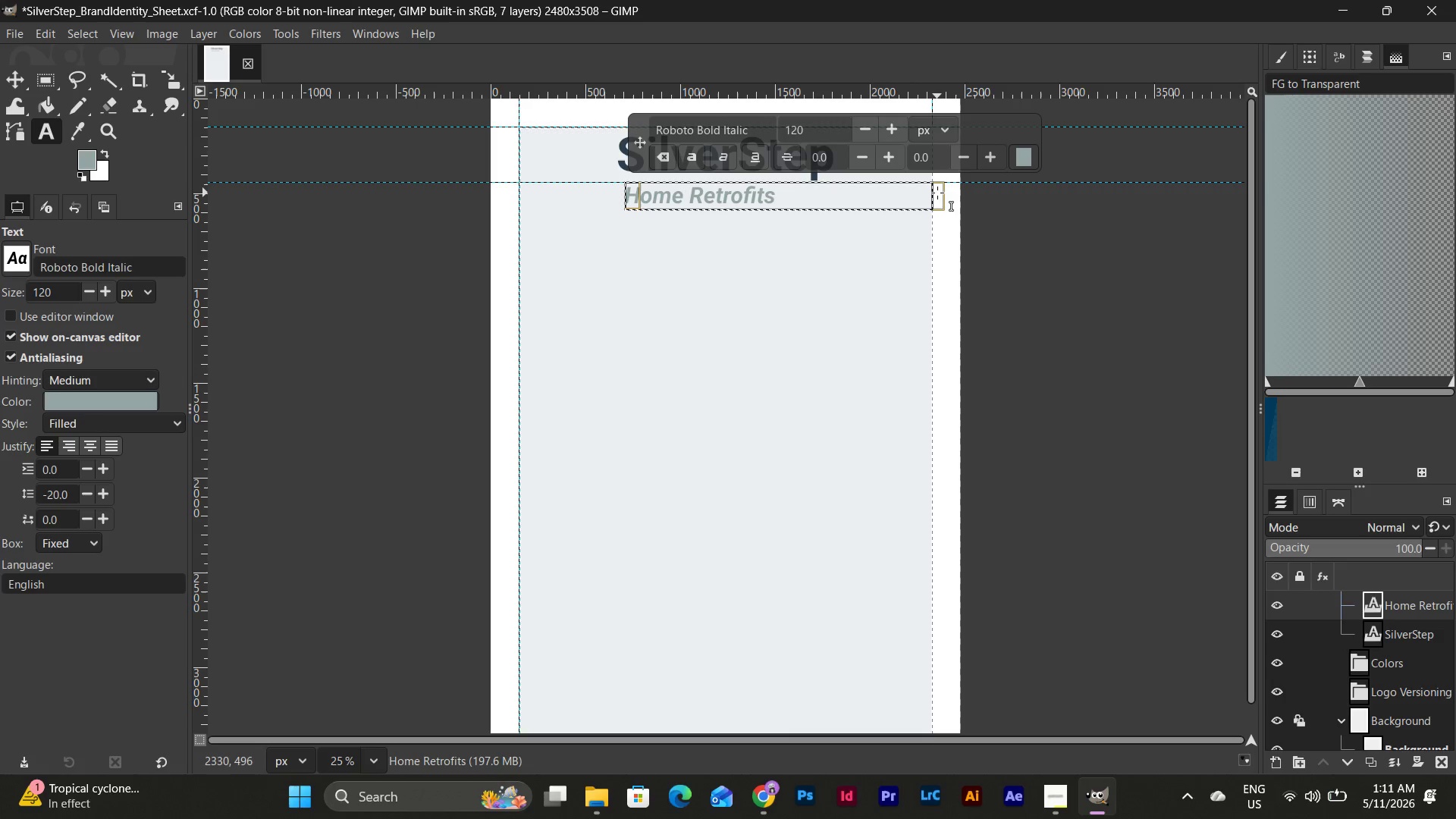 
wait(5.09)
 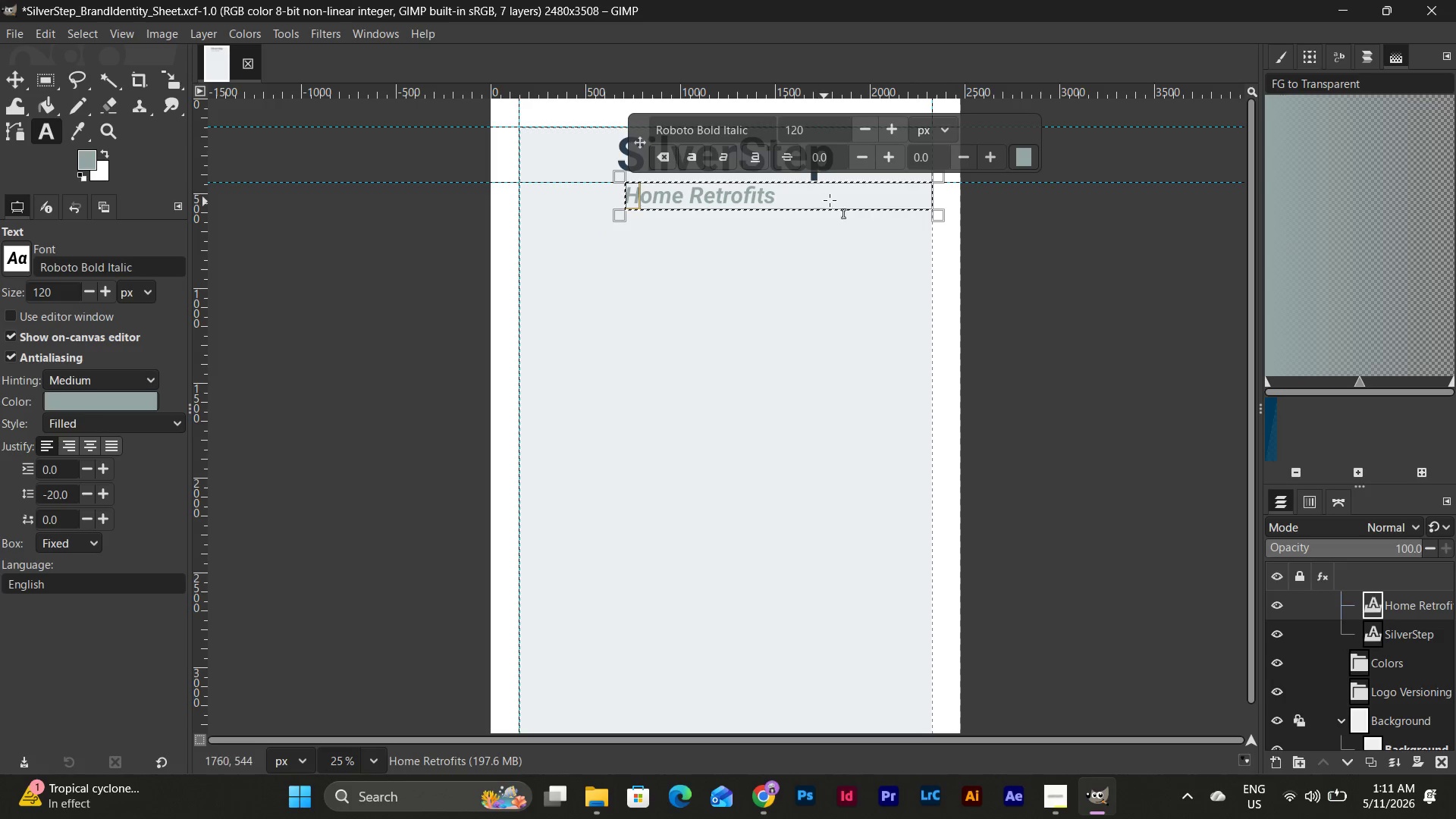 
left_click([777, 192])
 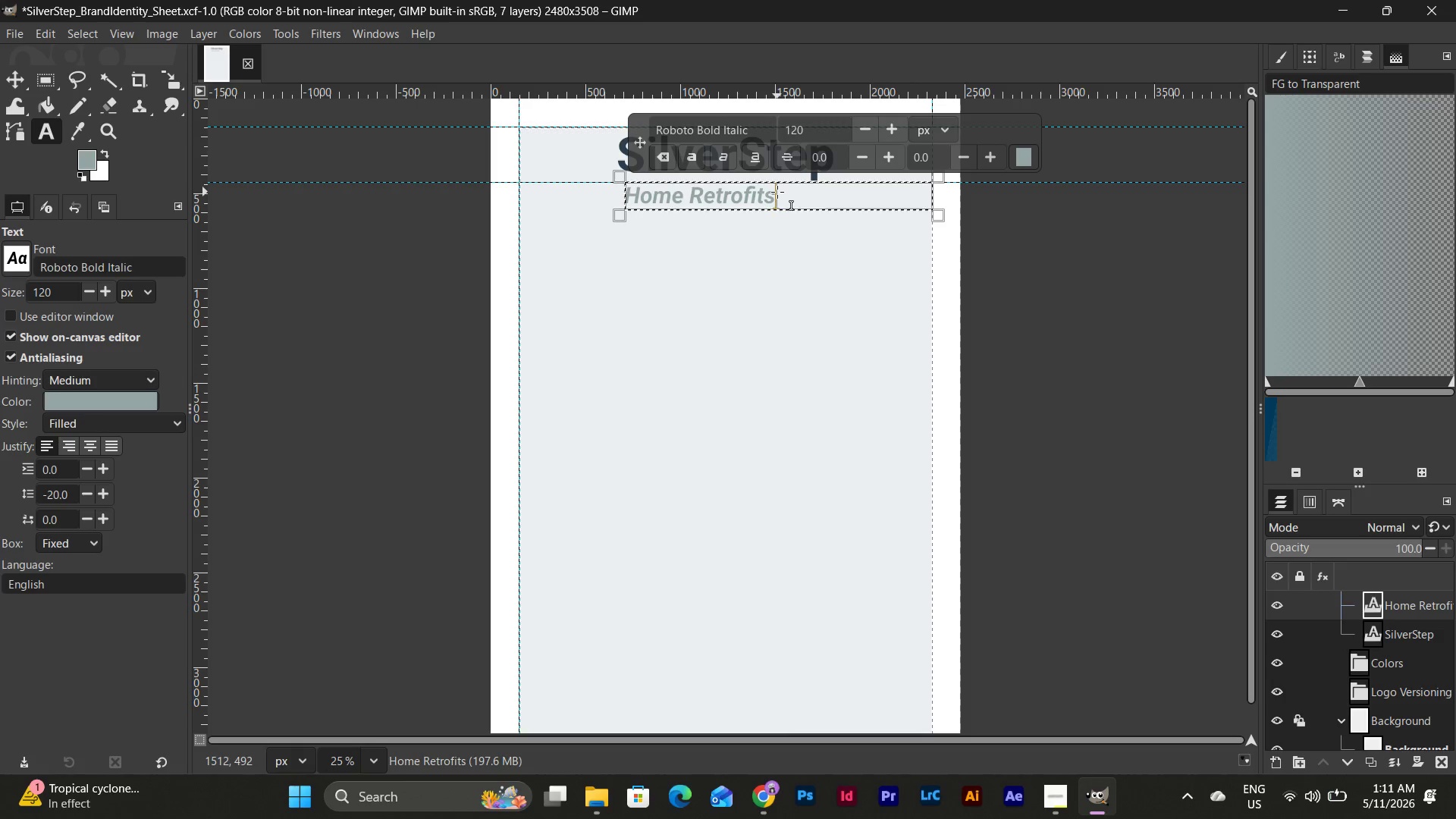 
left_click_drag(start_coordinate=[777, 192], to_coordinate=[453, 215])
 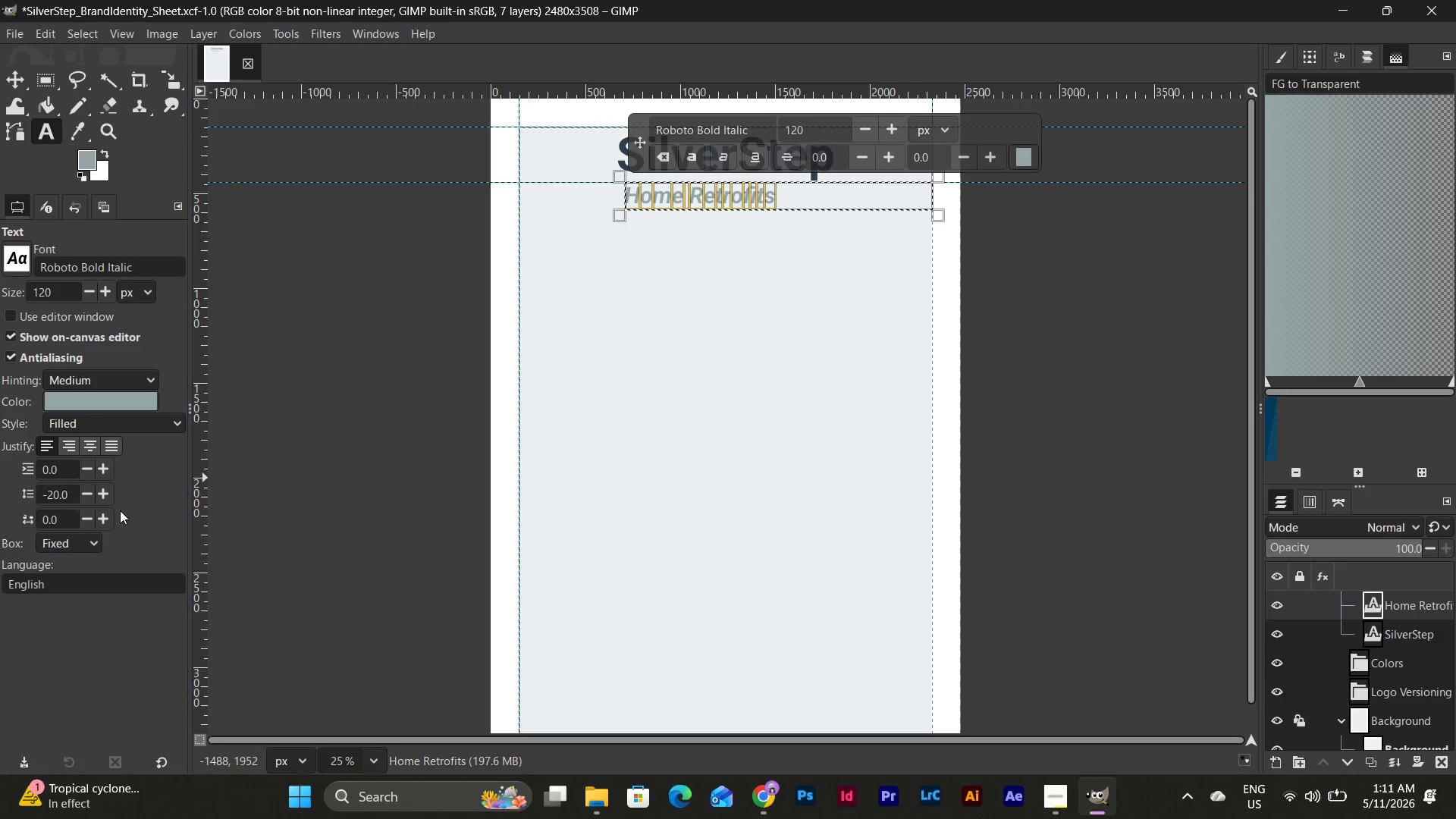 
double_click([99, 519])
 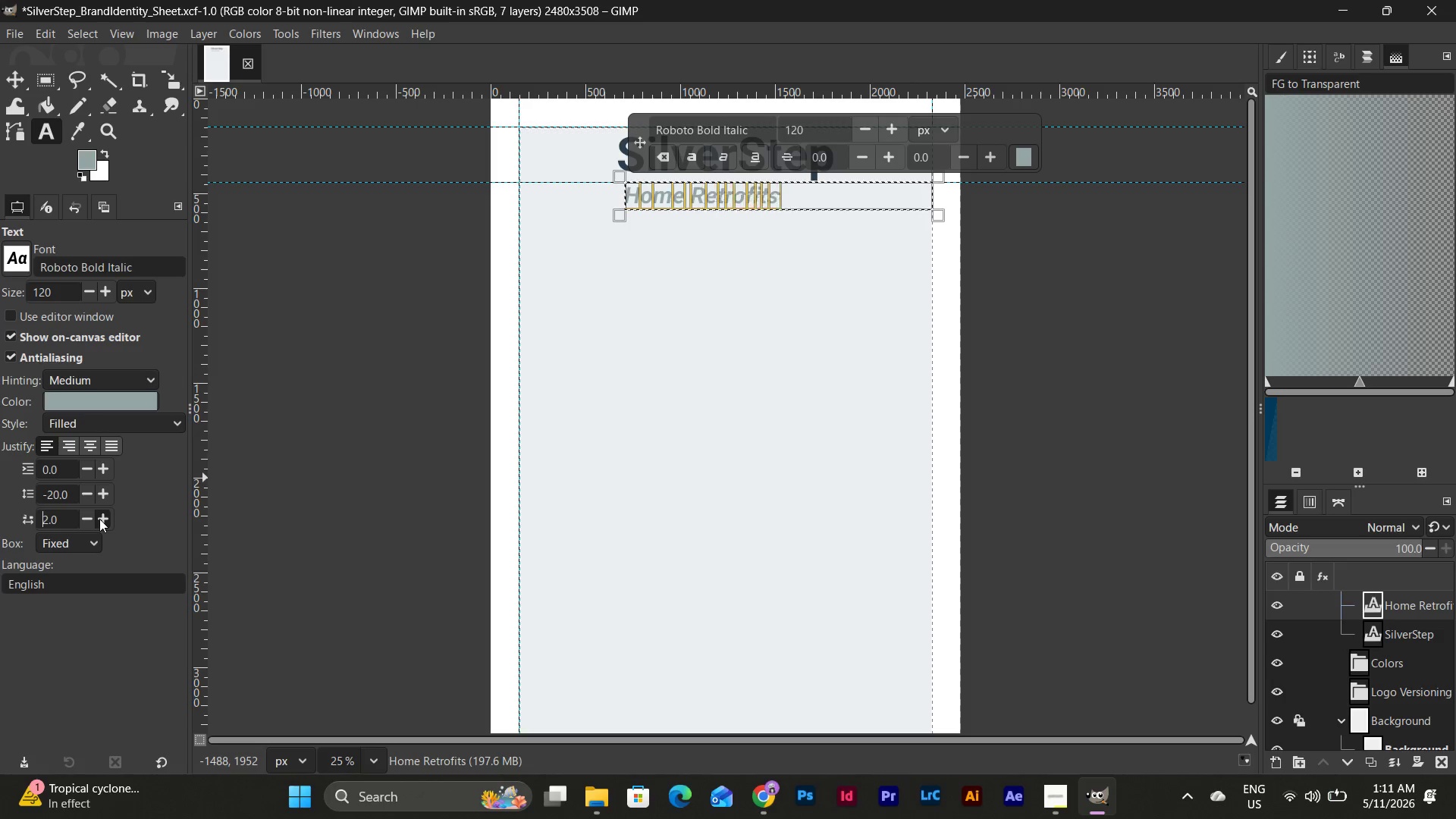 
triple_click([99, 519])
 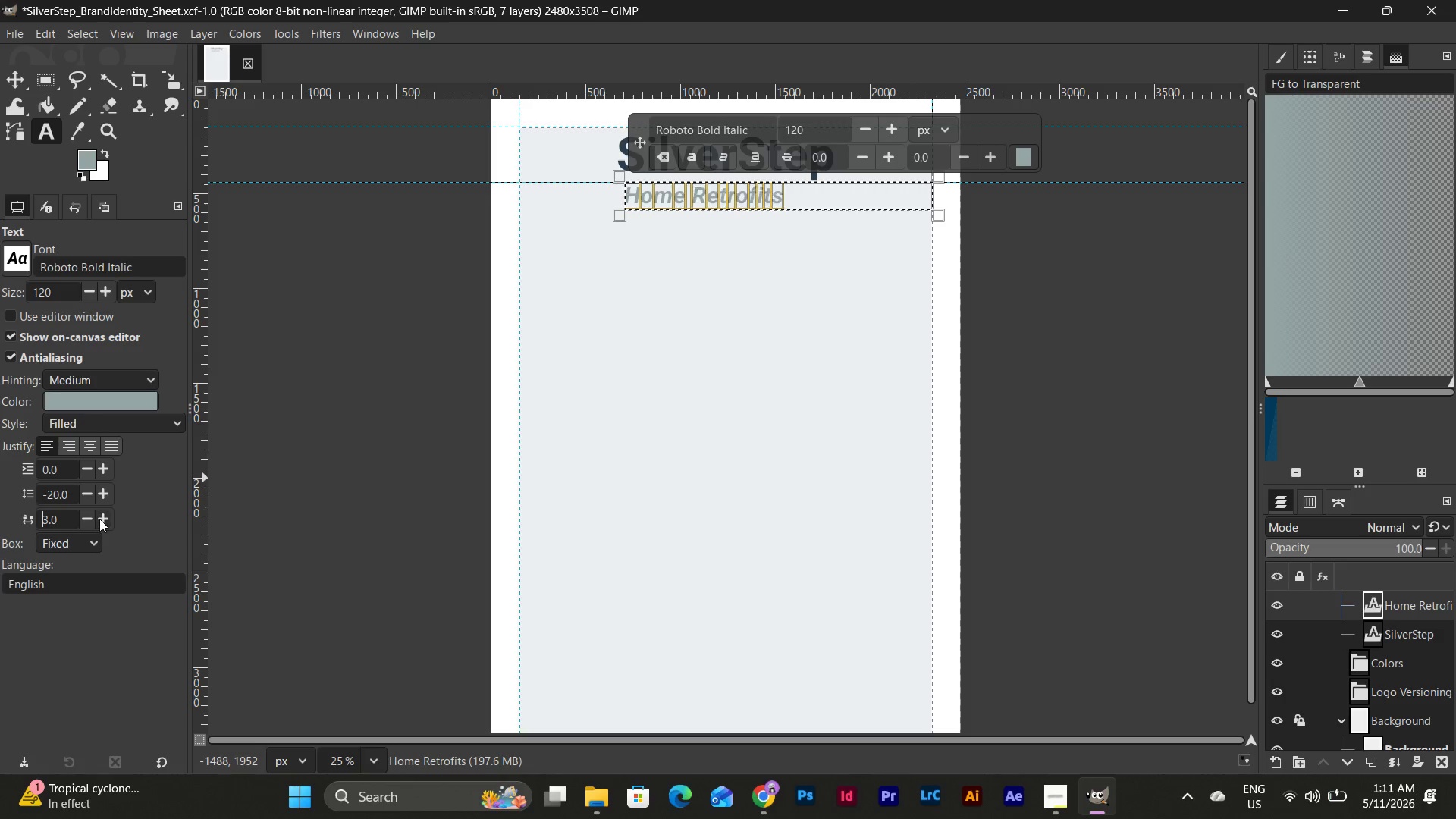 
triple_click([99, 519])
 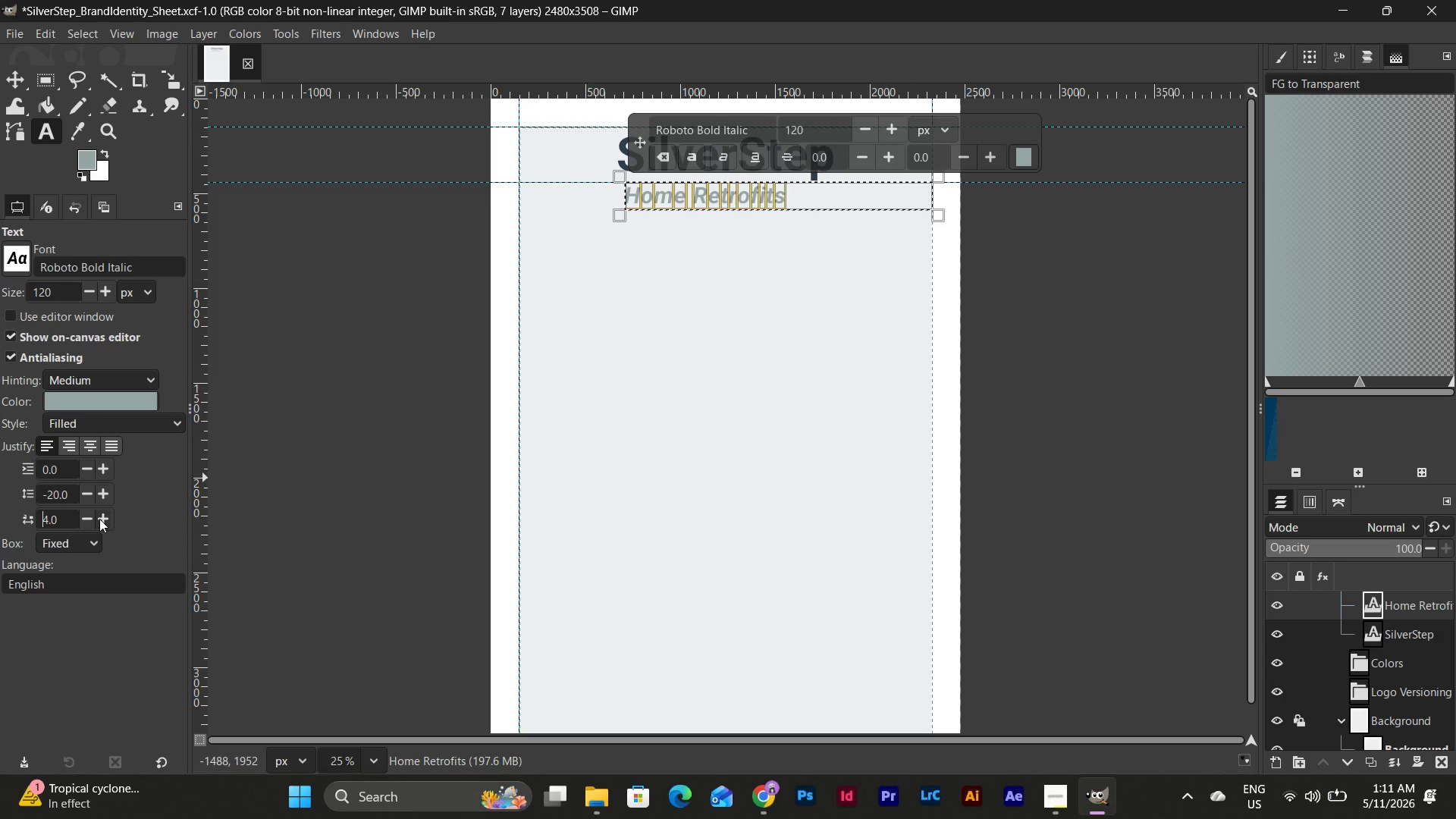 
triple_click([99, 519])
 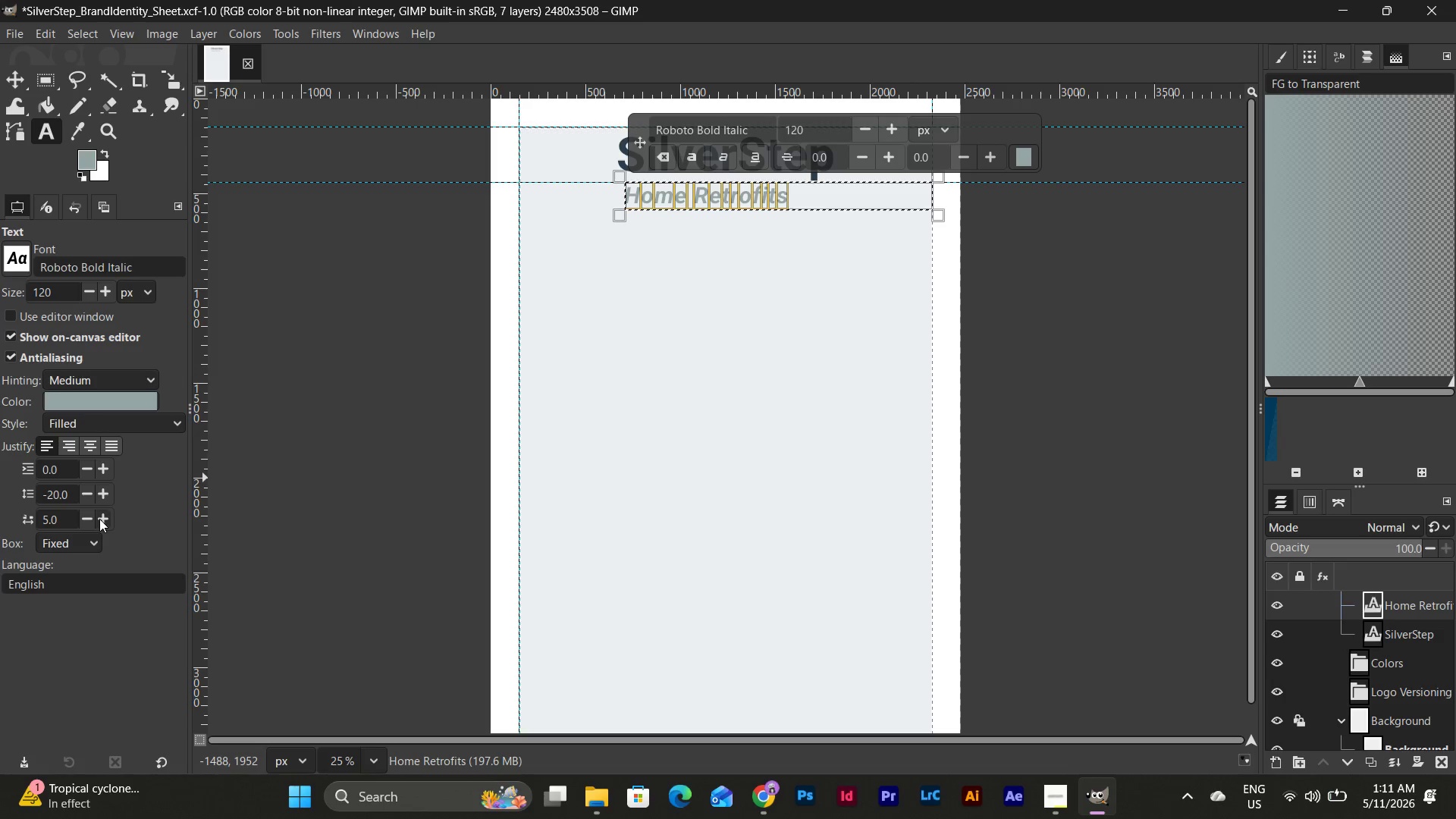 
triple_click([99, 519])
 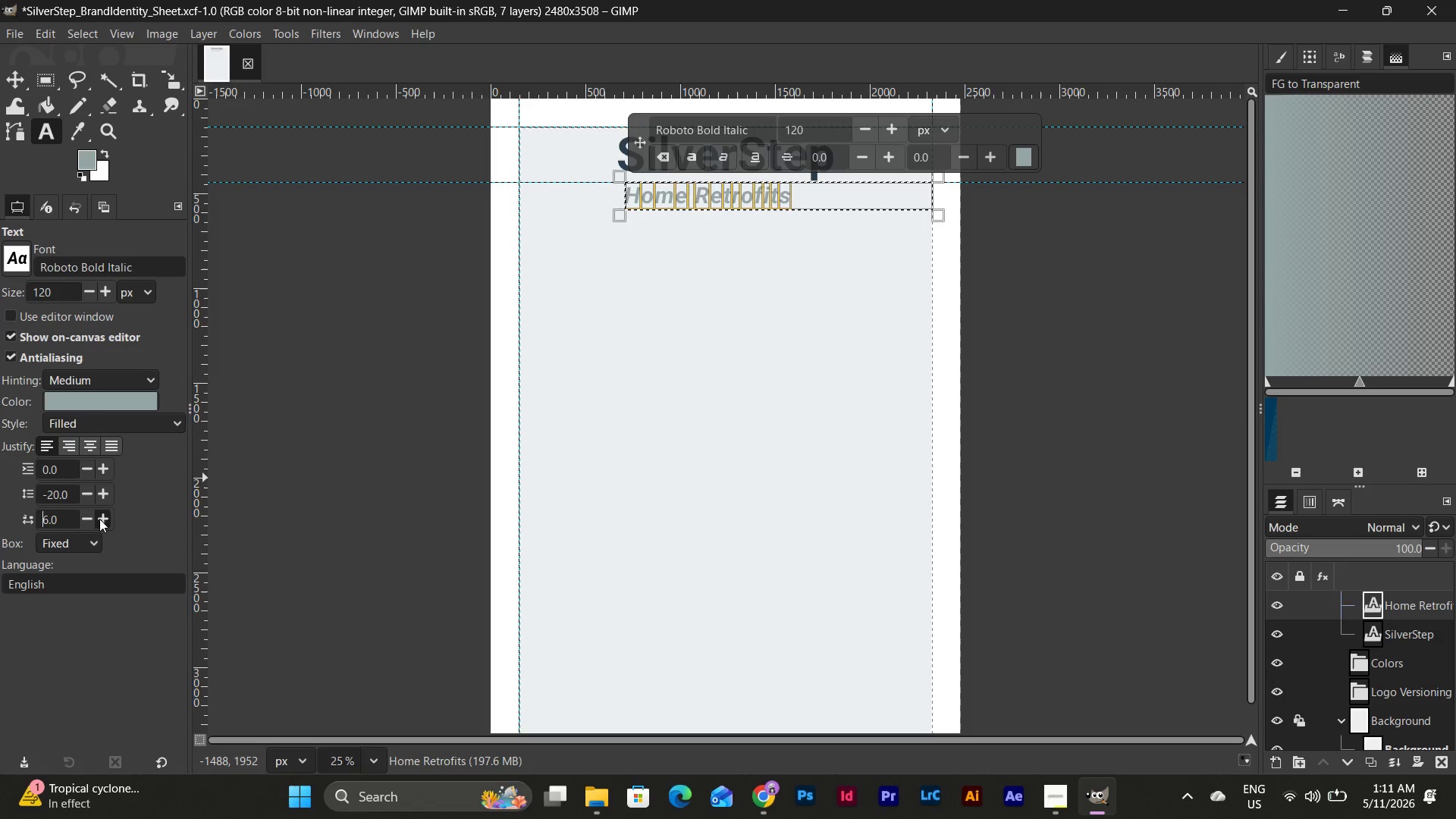 
triple_click([99, 519])
 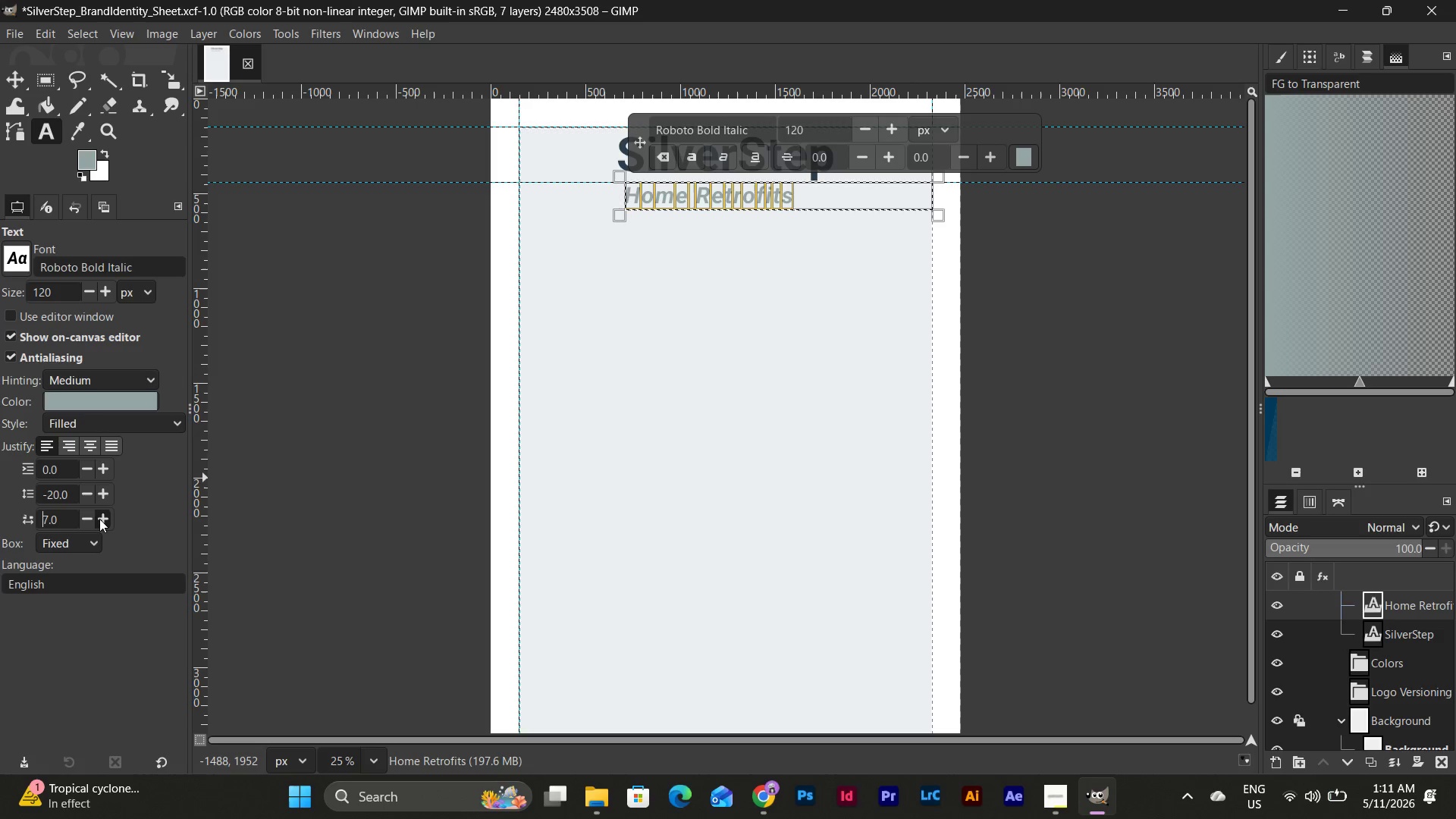 
triple_click([99, 519])
 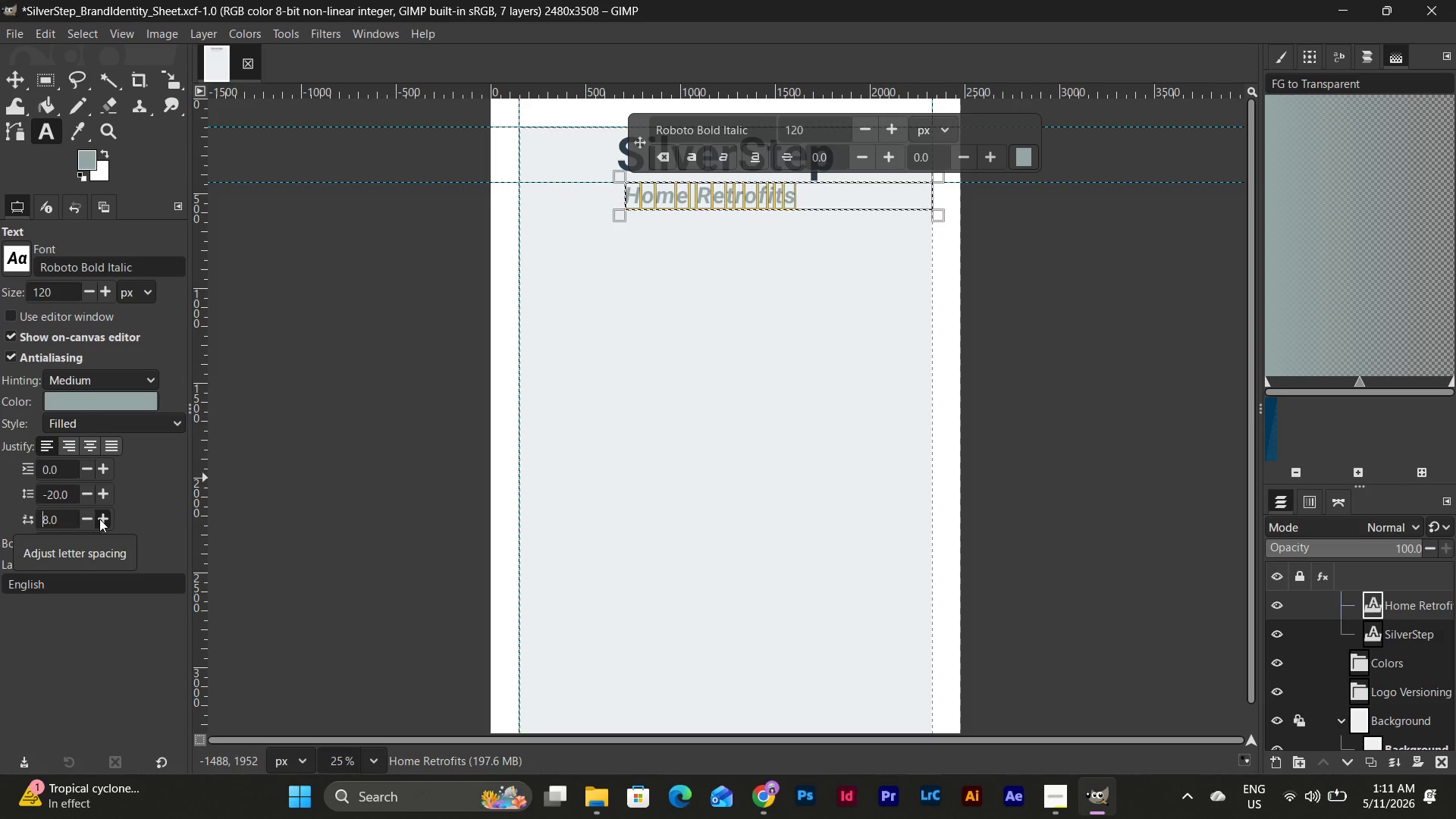 
double_click([99, 519])
 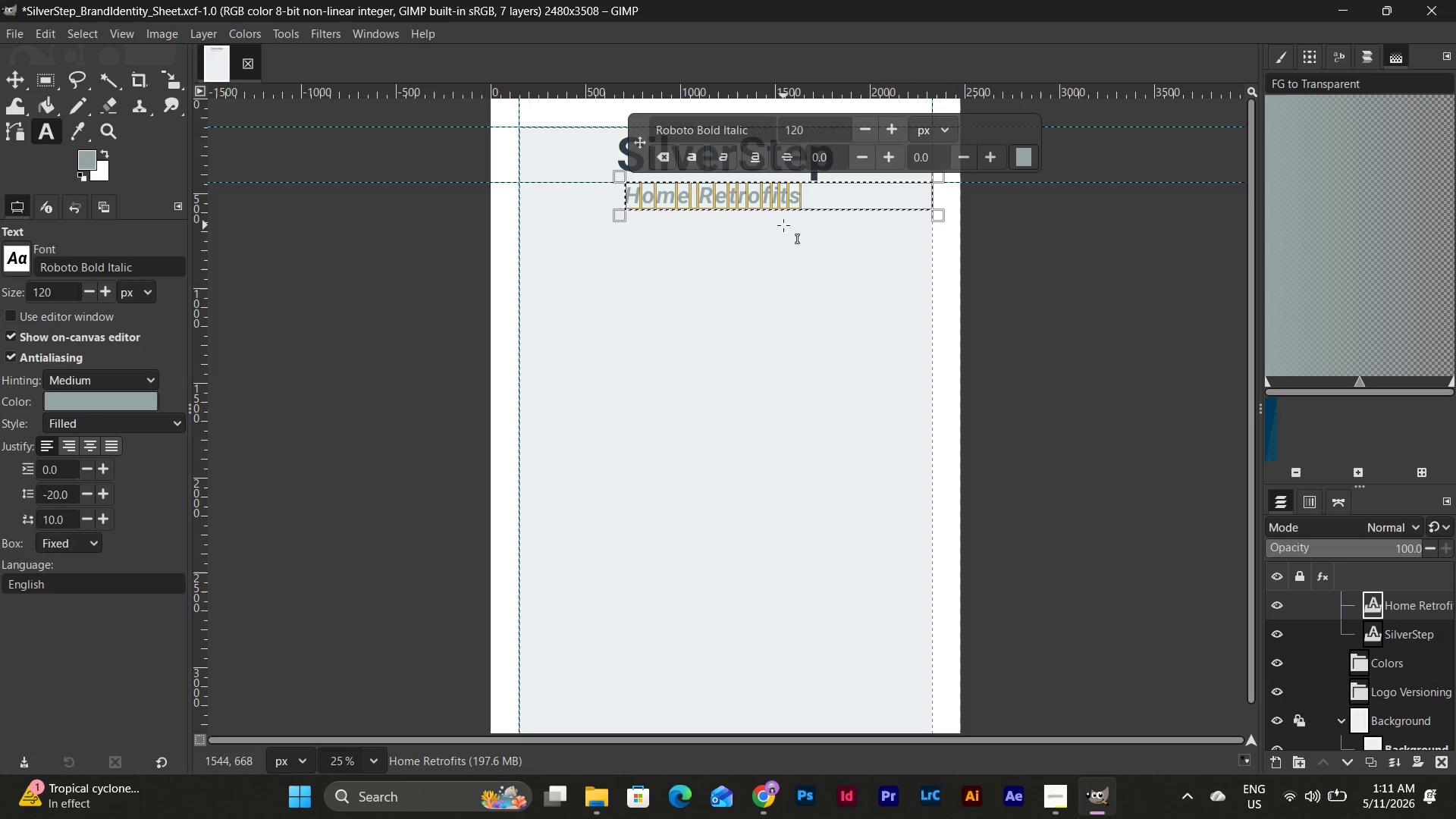 
left_click([783, 225])
 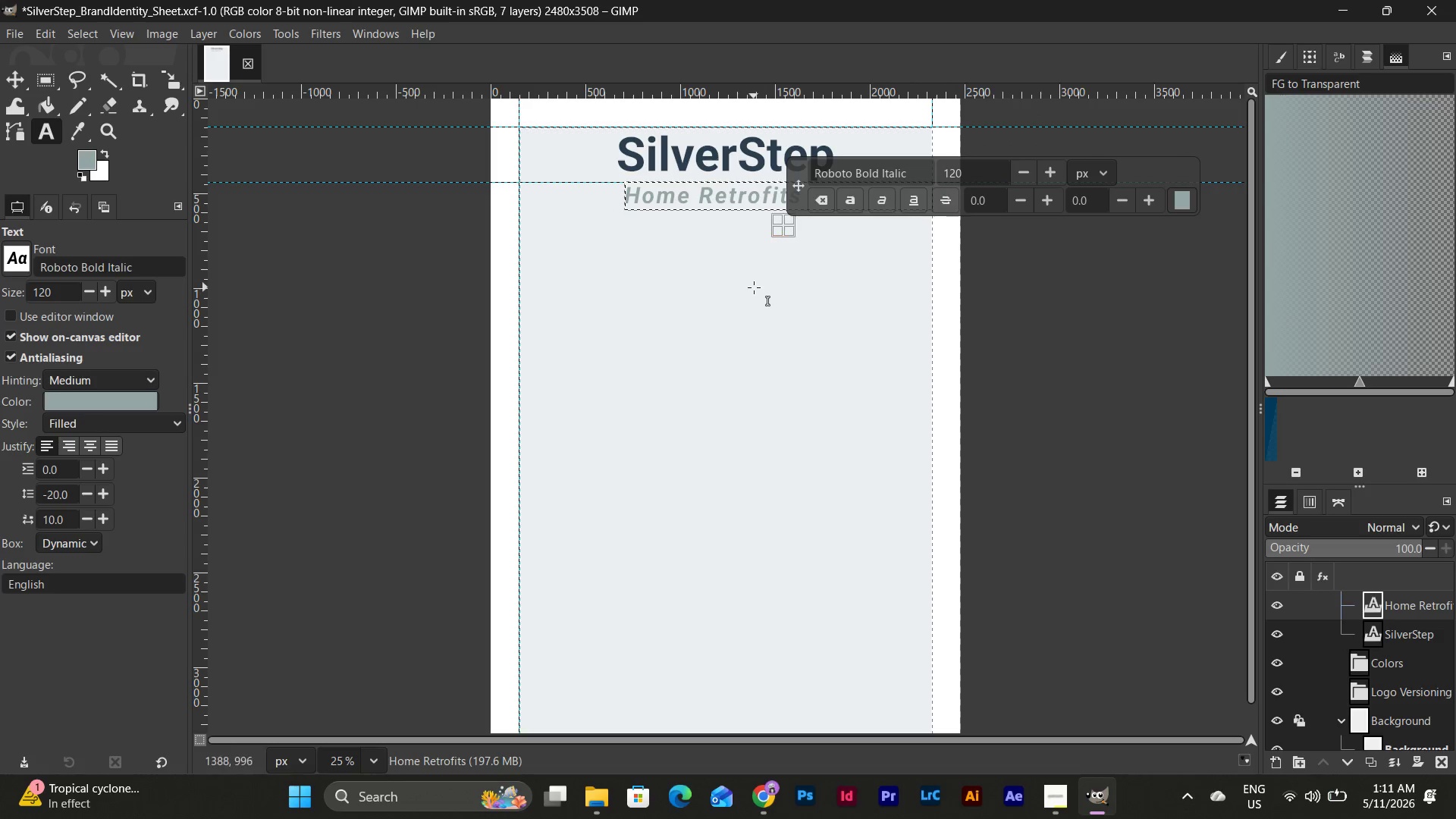 
left_click([754, 287])
 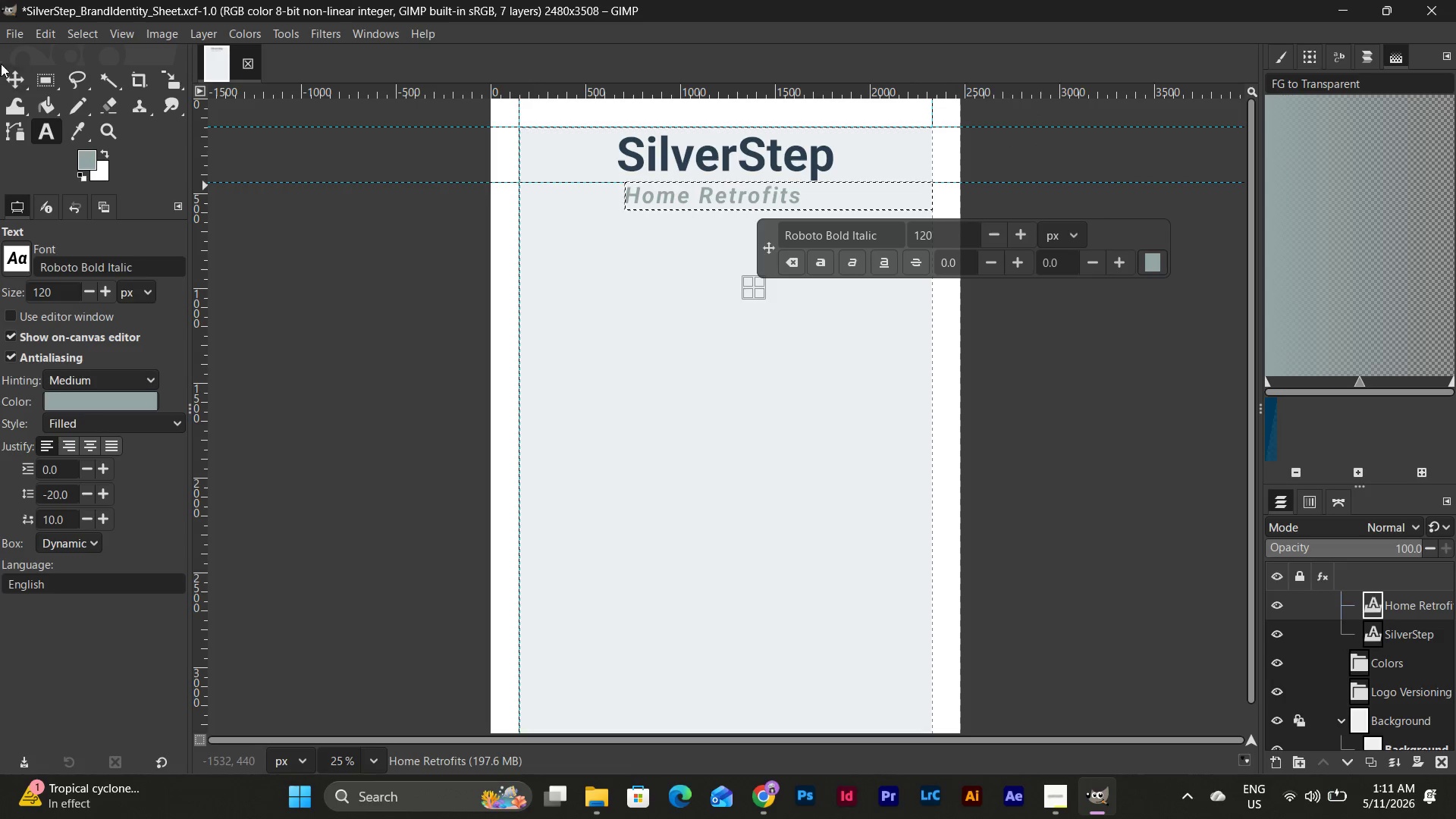 
left_click([17, 80])
 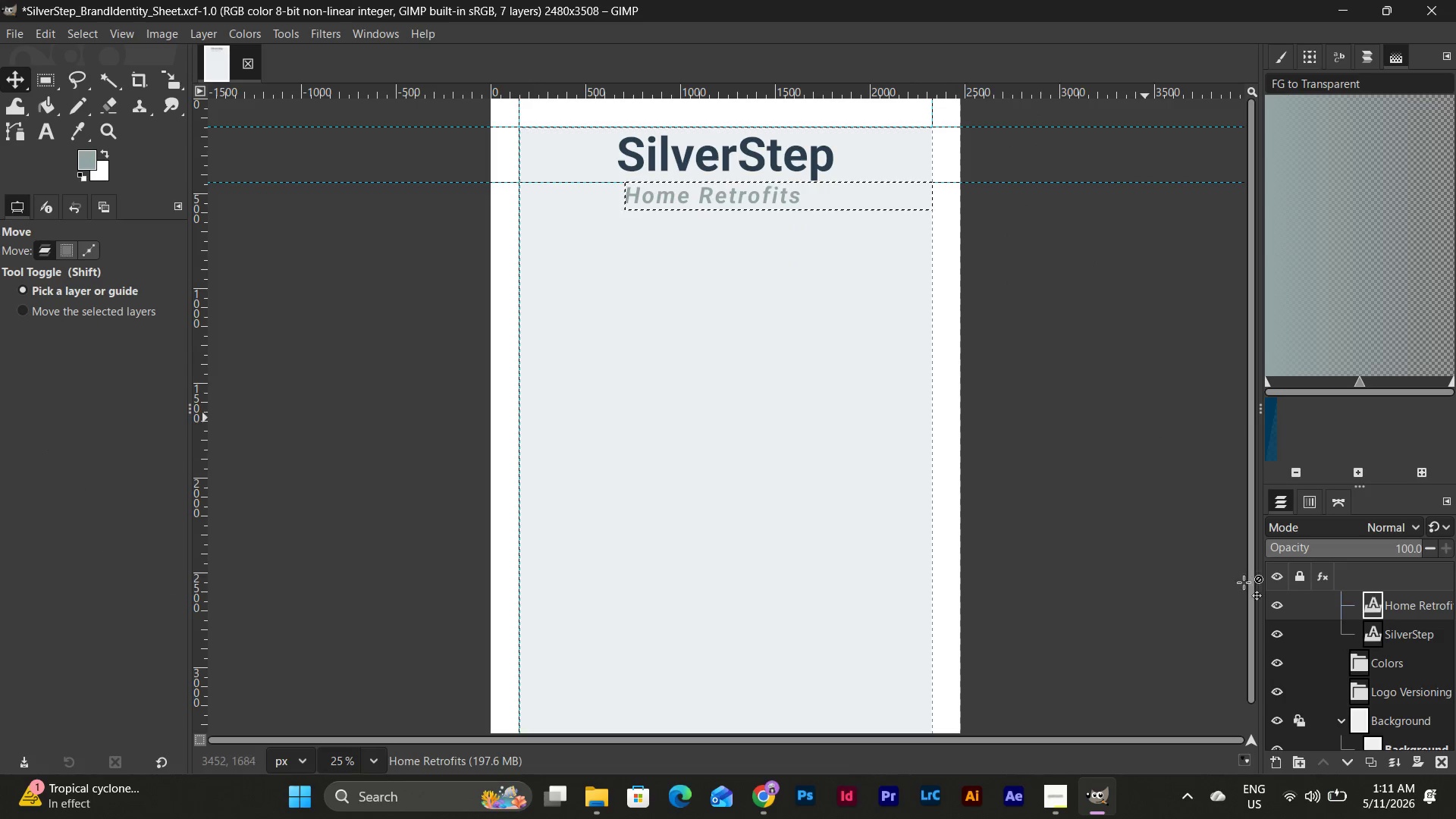 
scroll: coordinate [1409, 661], scroll_direction: down, amount: 5.0
 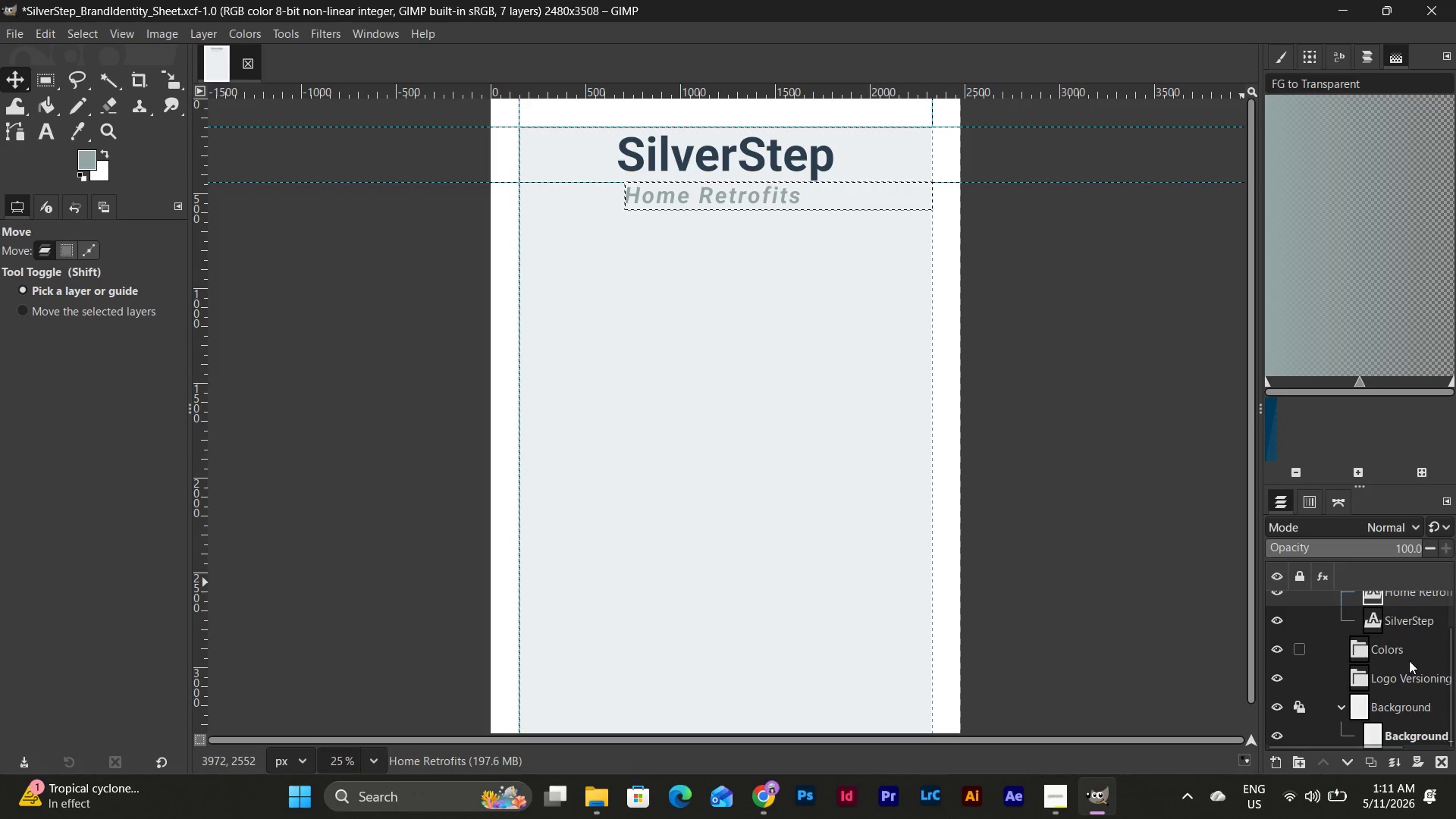 
scroll: coordinate [1410, 661], scroll_direction: up, amount: 5.0
 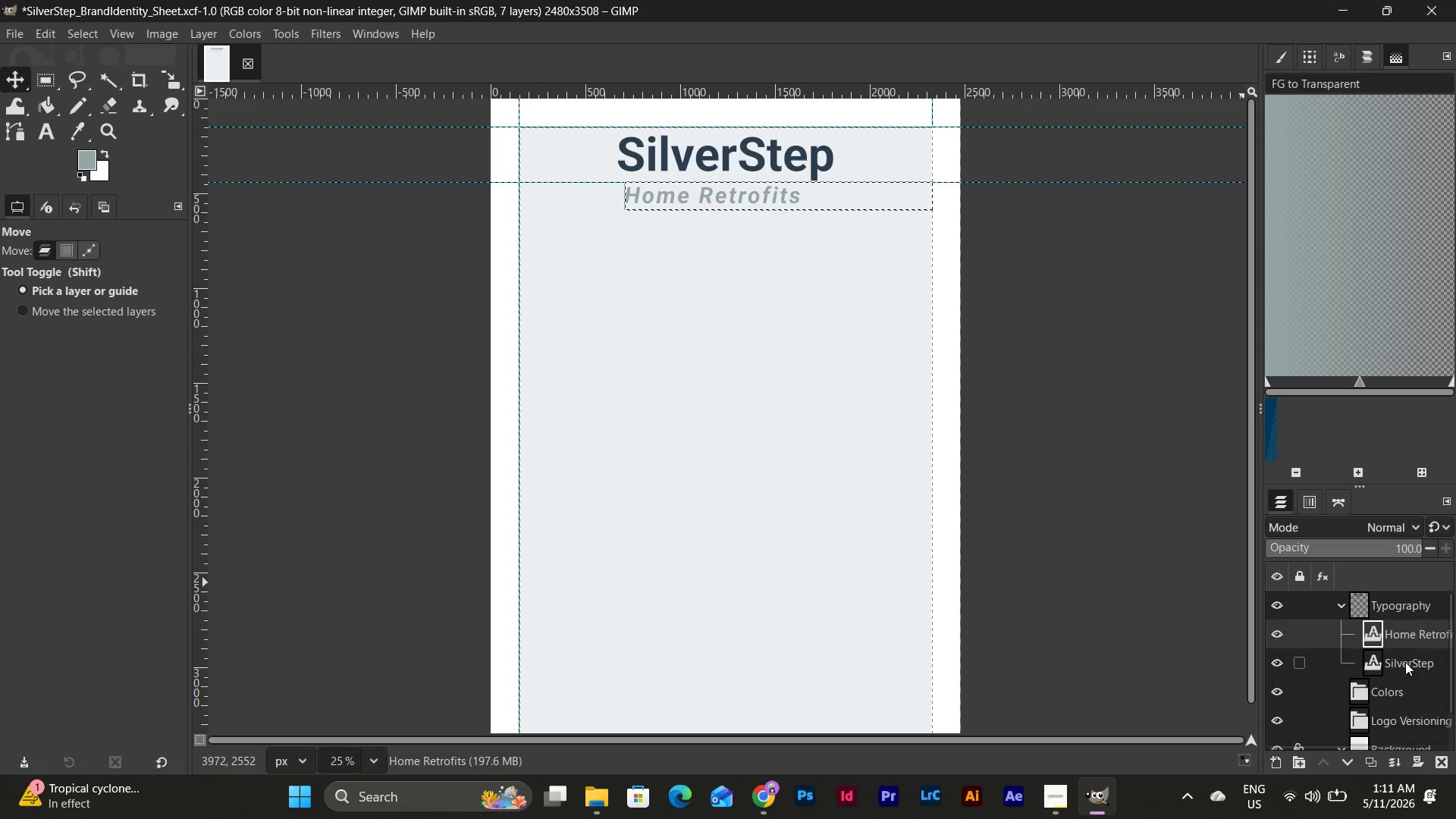 
double_click([1405, 665])
 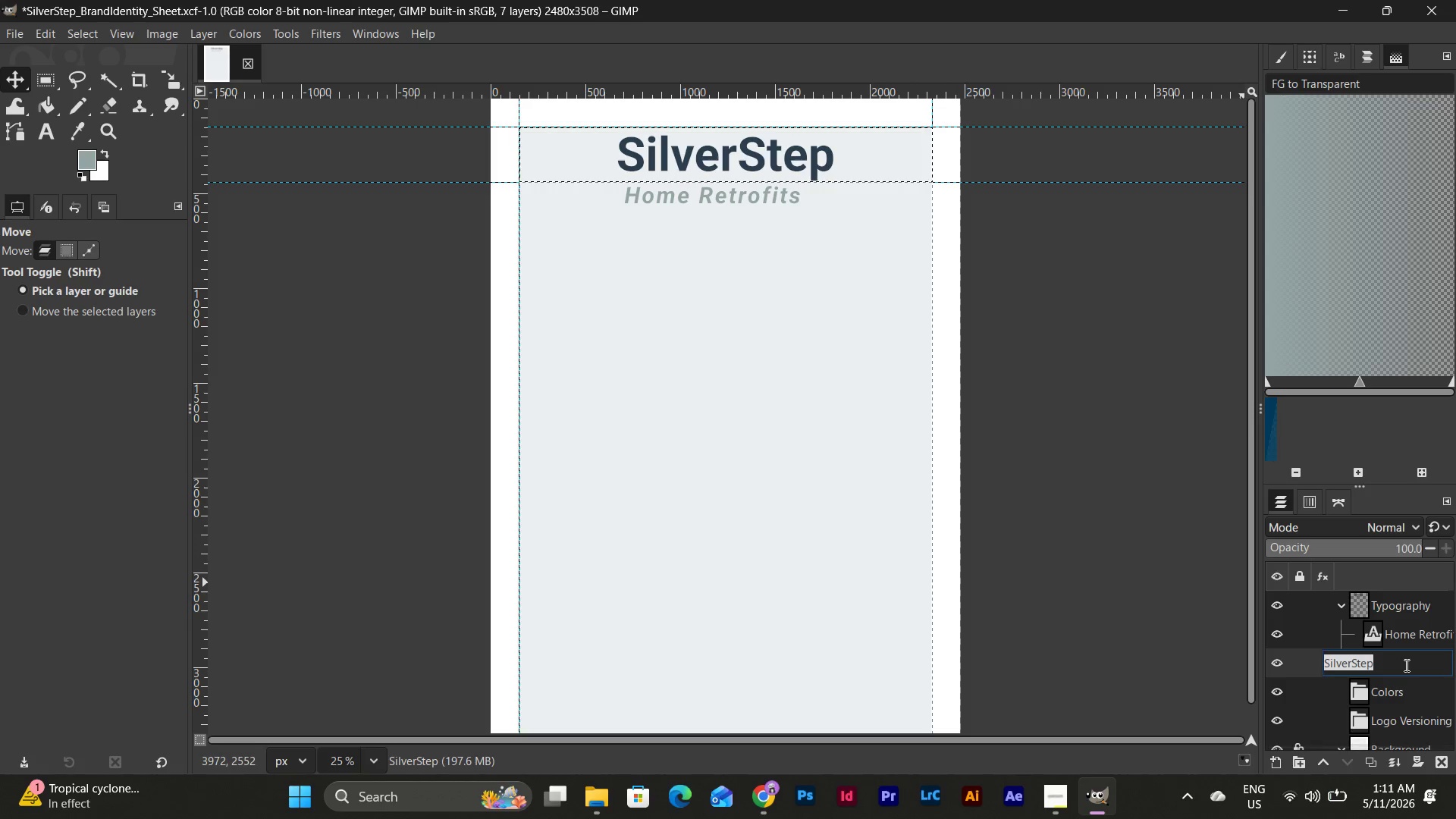 
hold_key(key=ShiftLeft, duration=0.39)
 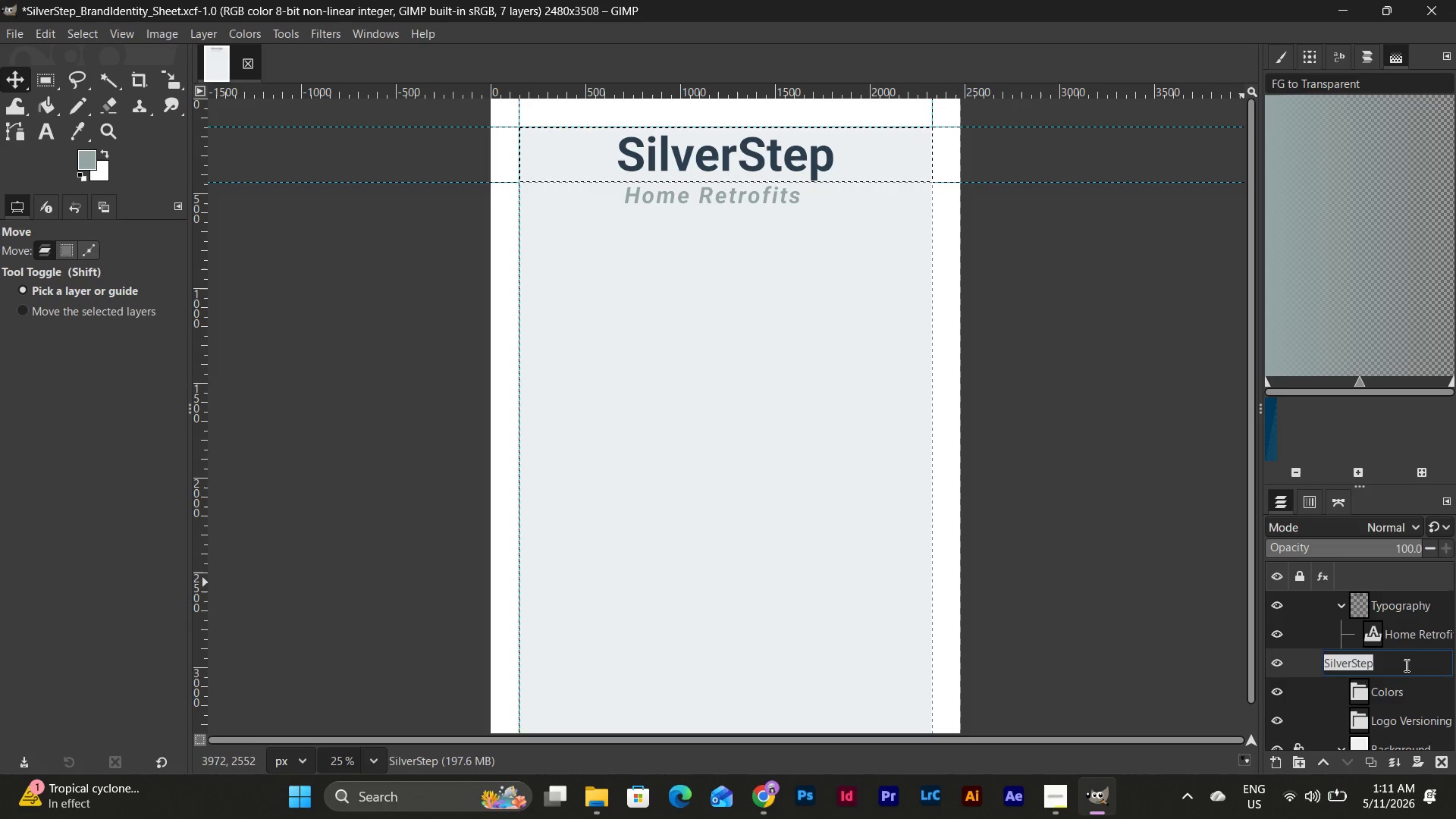 
type(e)
key(Backspace)
type(Tex)
key(Backspace)
key(Backspace)
key(Backspace)
type(Company_Name)
 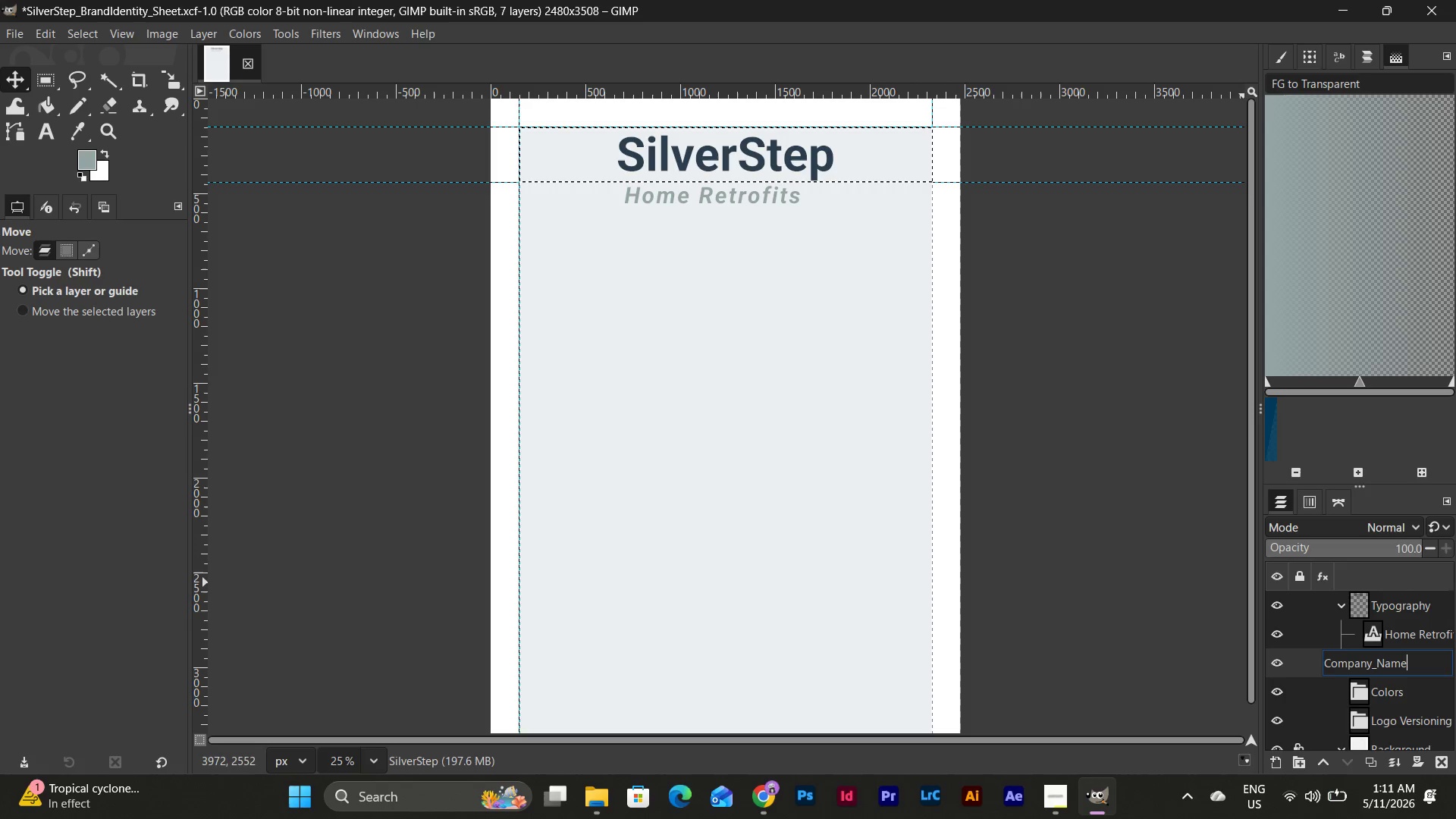 
left_click([1423, 630])
 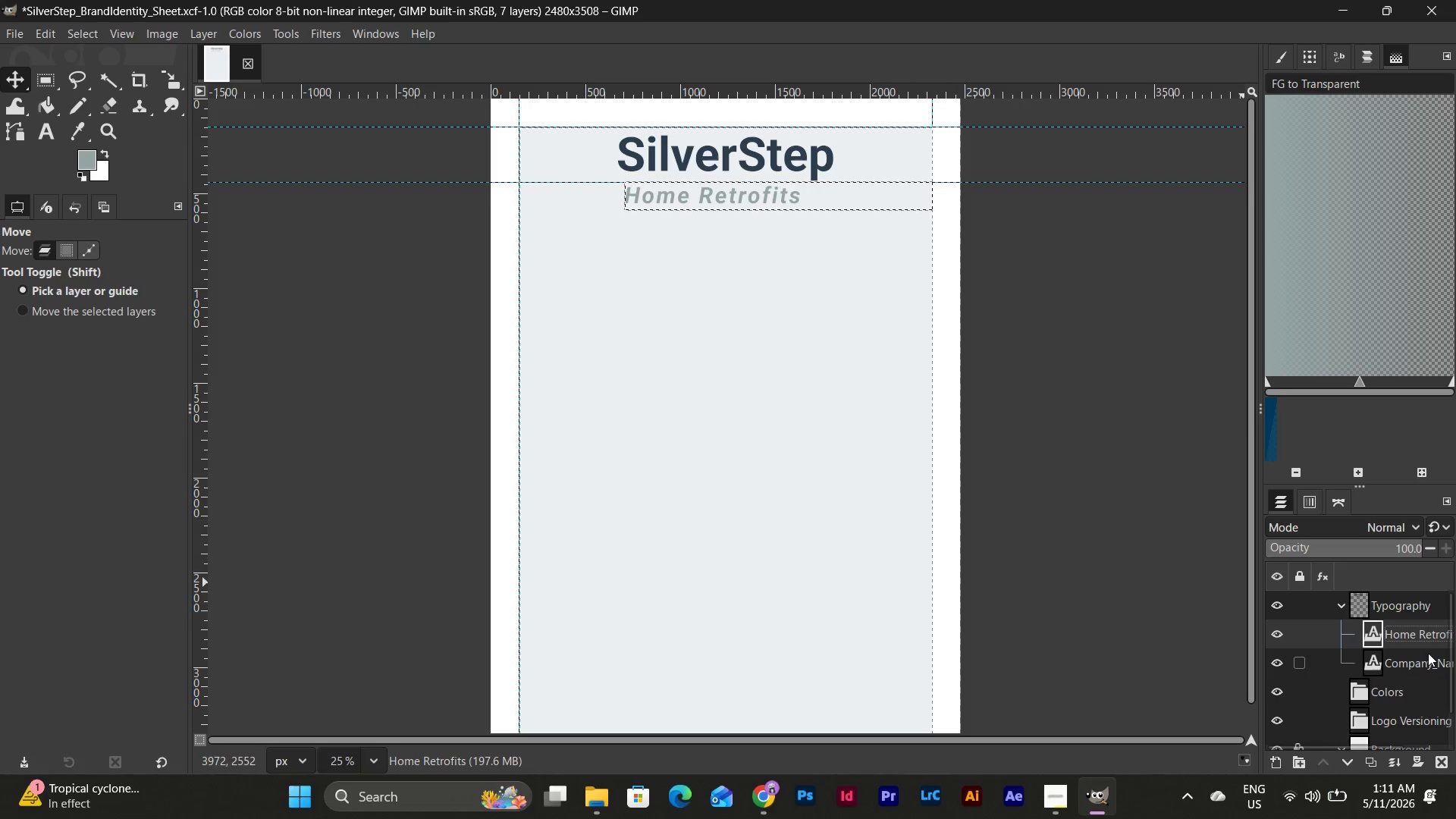 
double_click([1428, 657])
 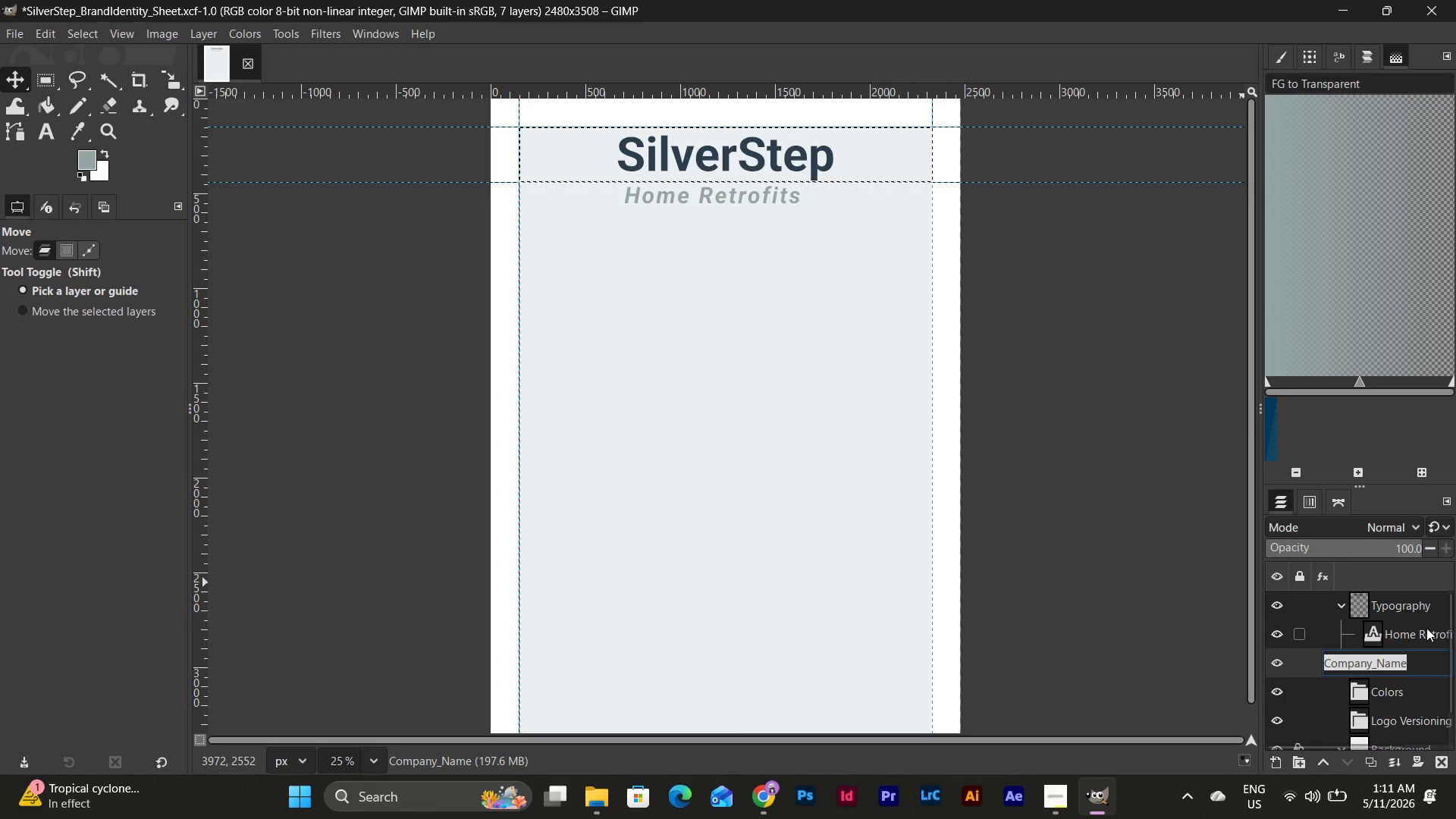 
left_click([1423, 661])
 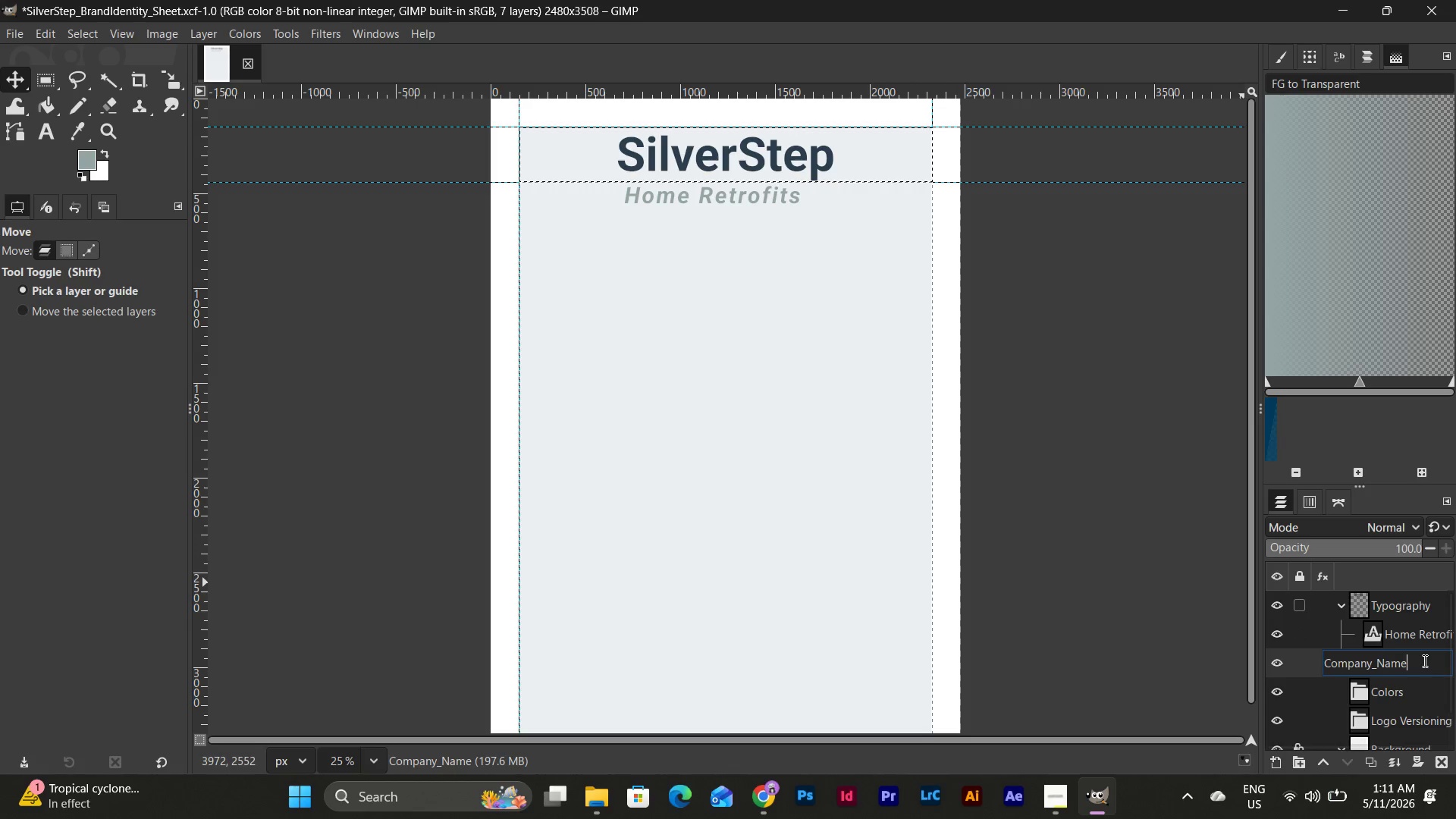 
type(_02)
key(Backspace)
key(Backspace)
type(J)
key(Backspace)
type(h)
key(Backspace)
type(Header)
 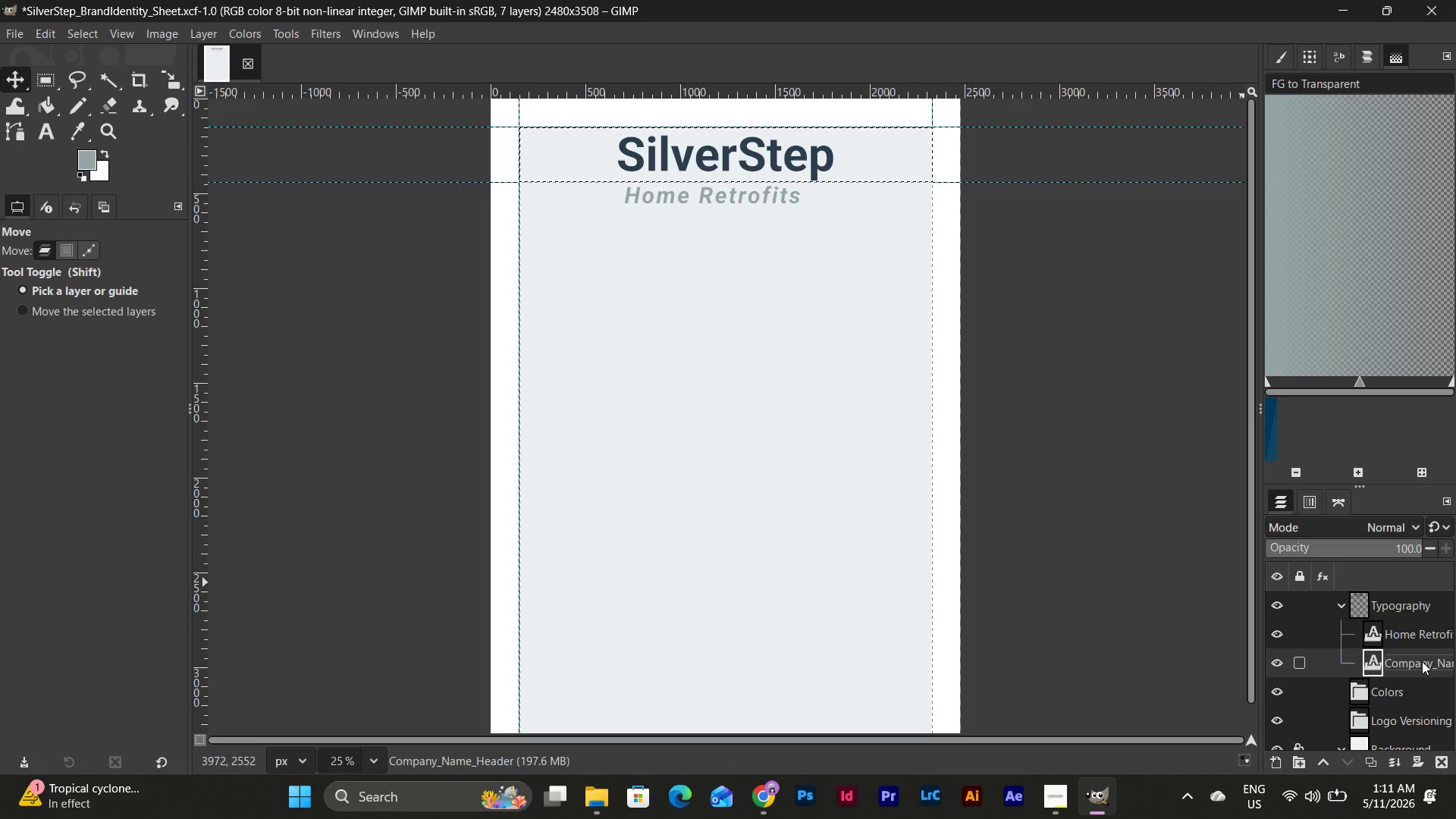 
 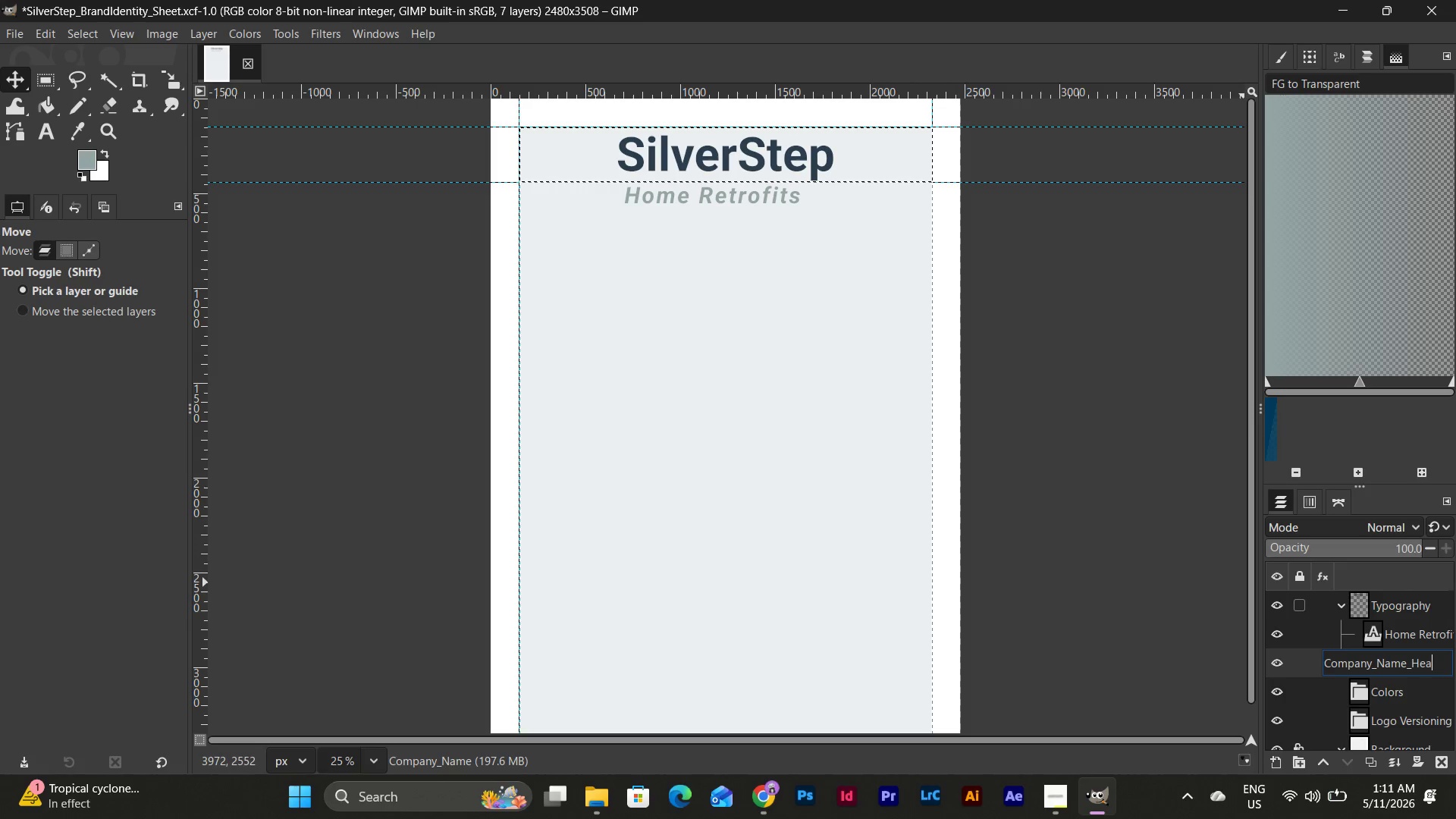 
key(Enter)
 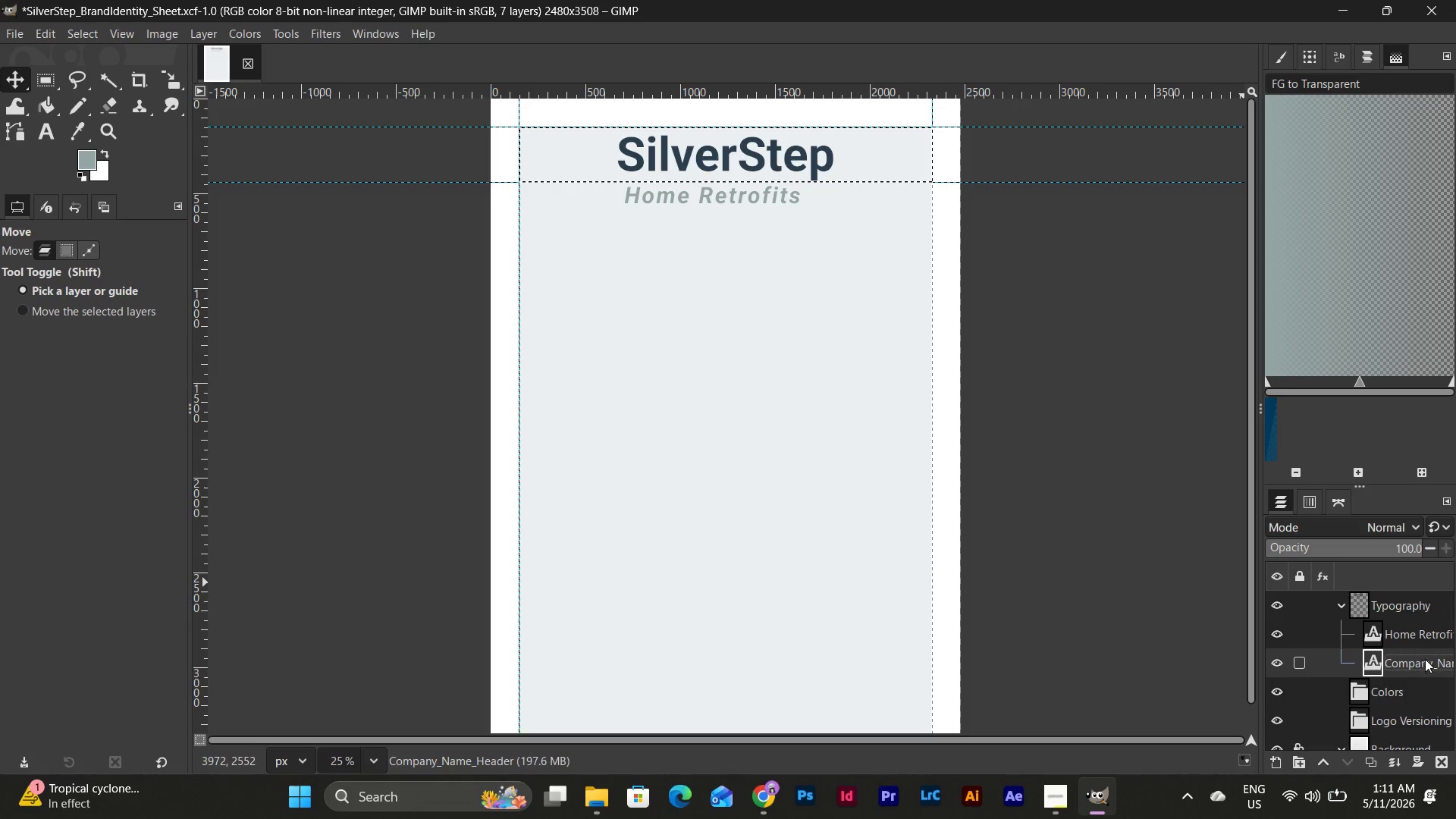 
double_click([1435, 641])
 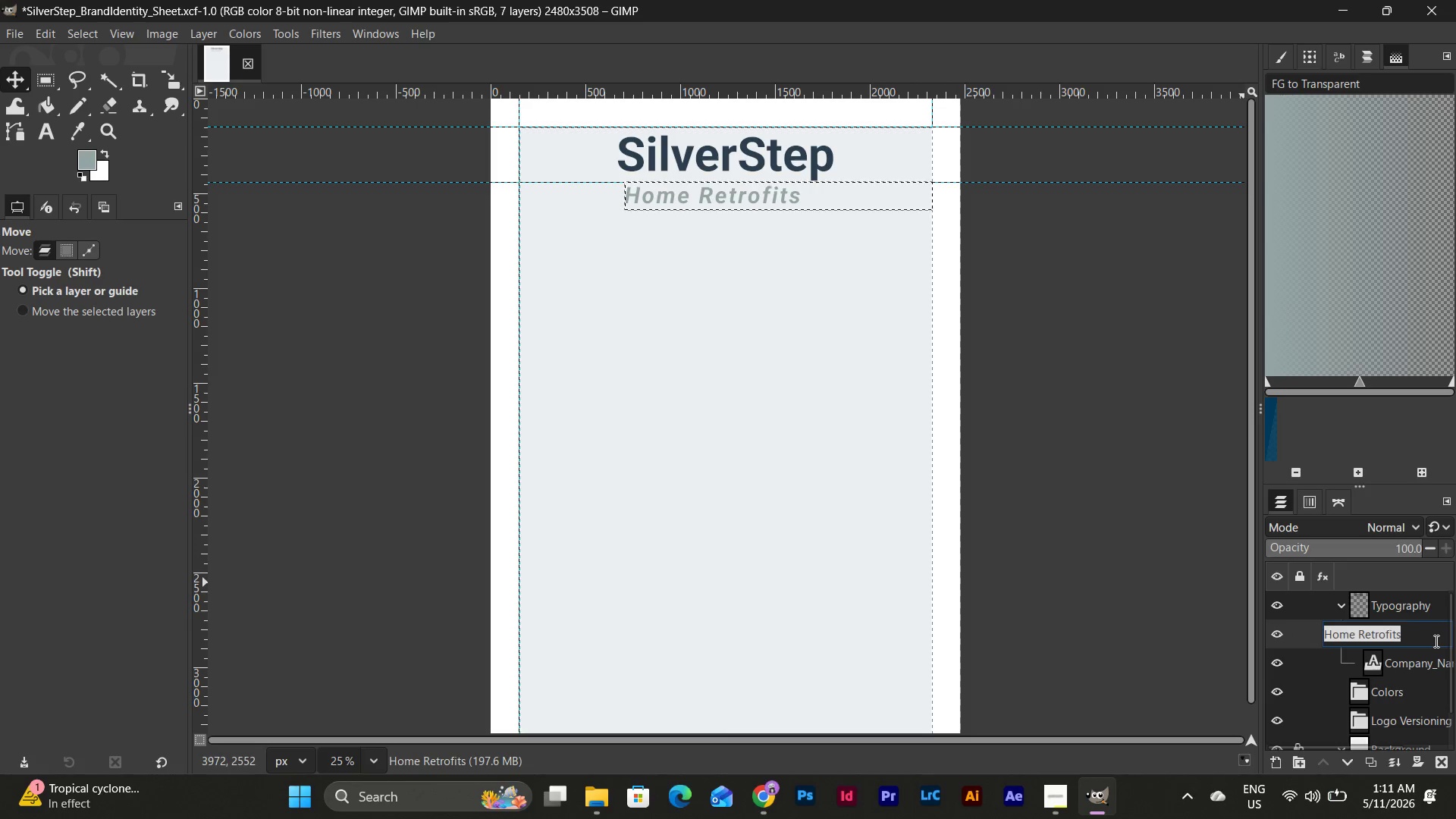 
type(Company_Name_Subheader)
 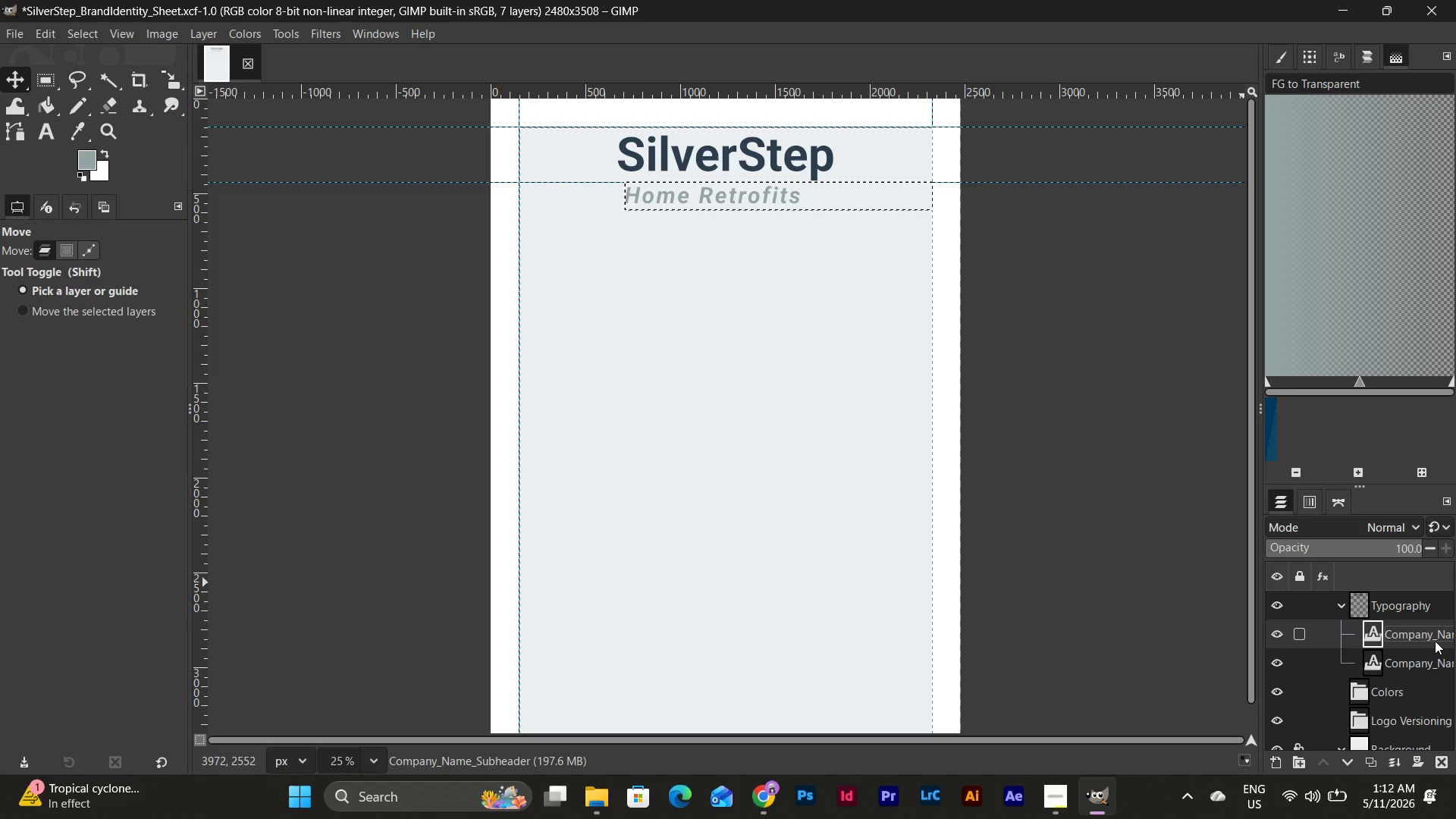 
 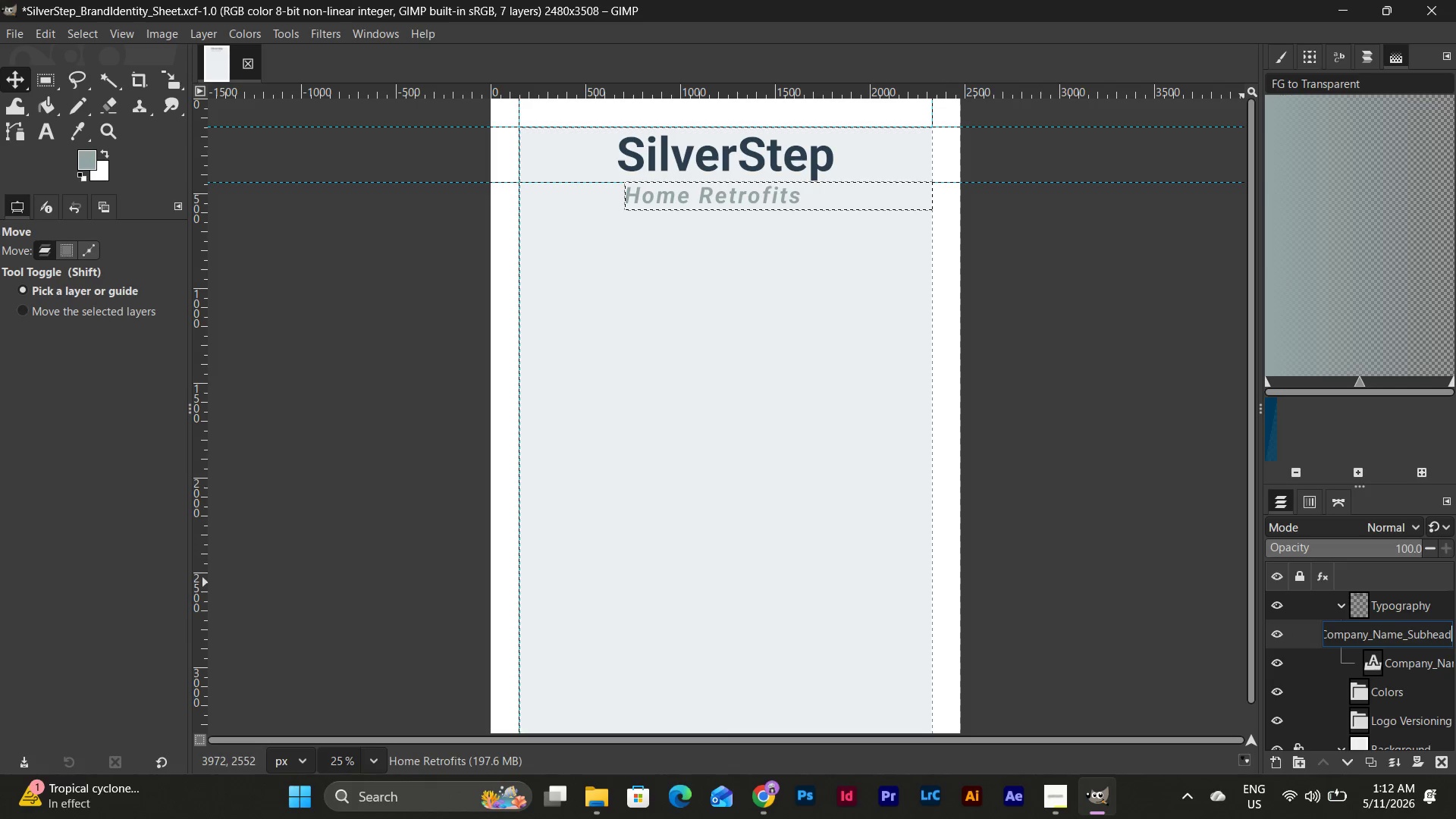 
key(Enter)
 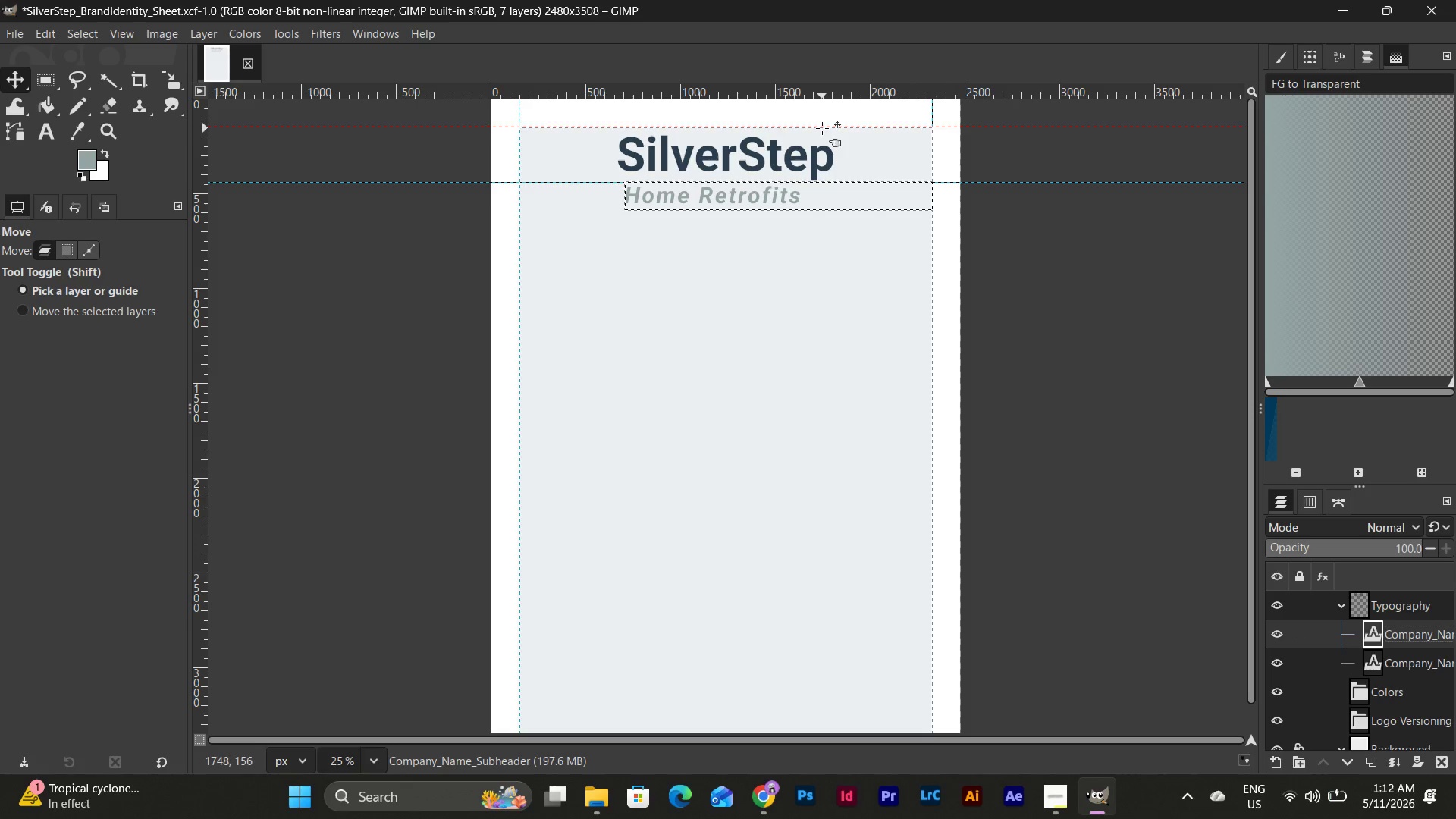 
wait(10.39)
 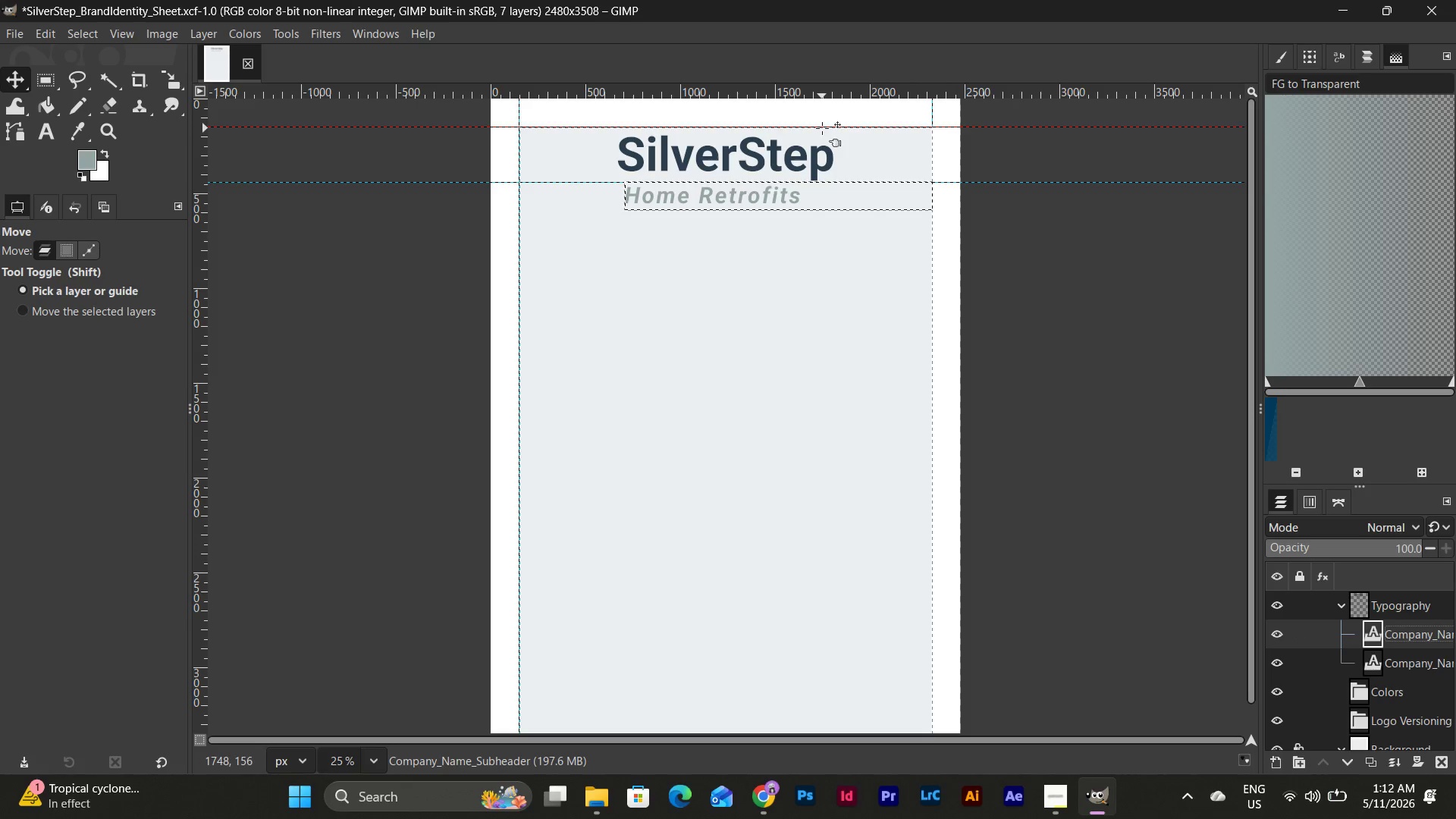 
left_click([39, 130])
 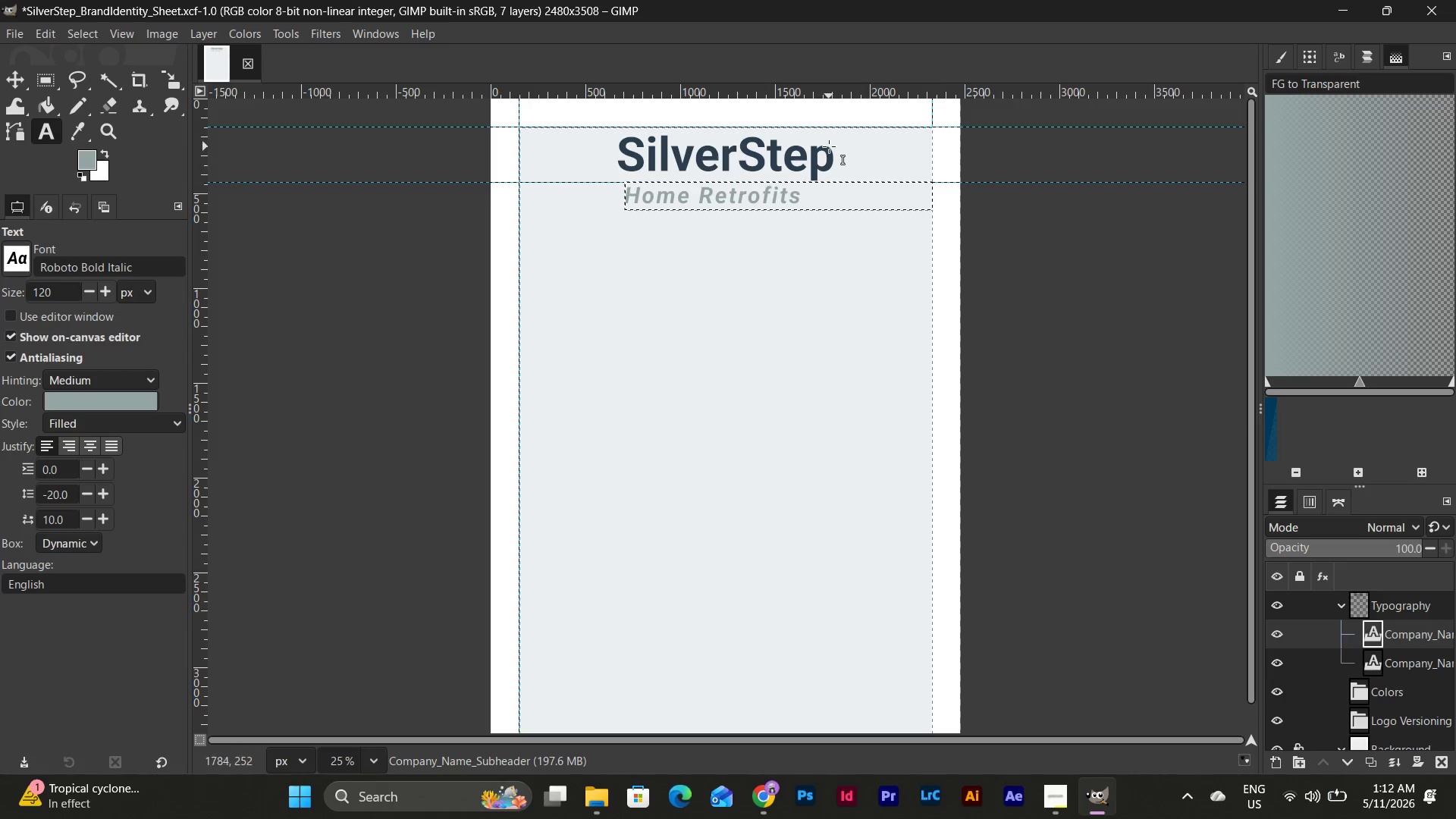 
left_click([829, 146])
 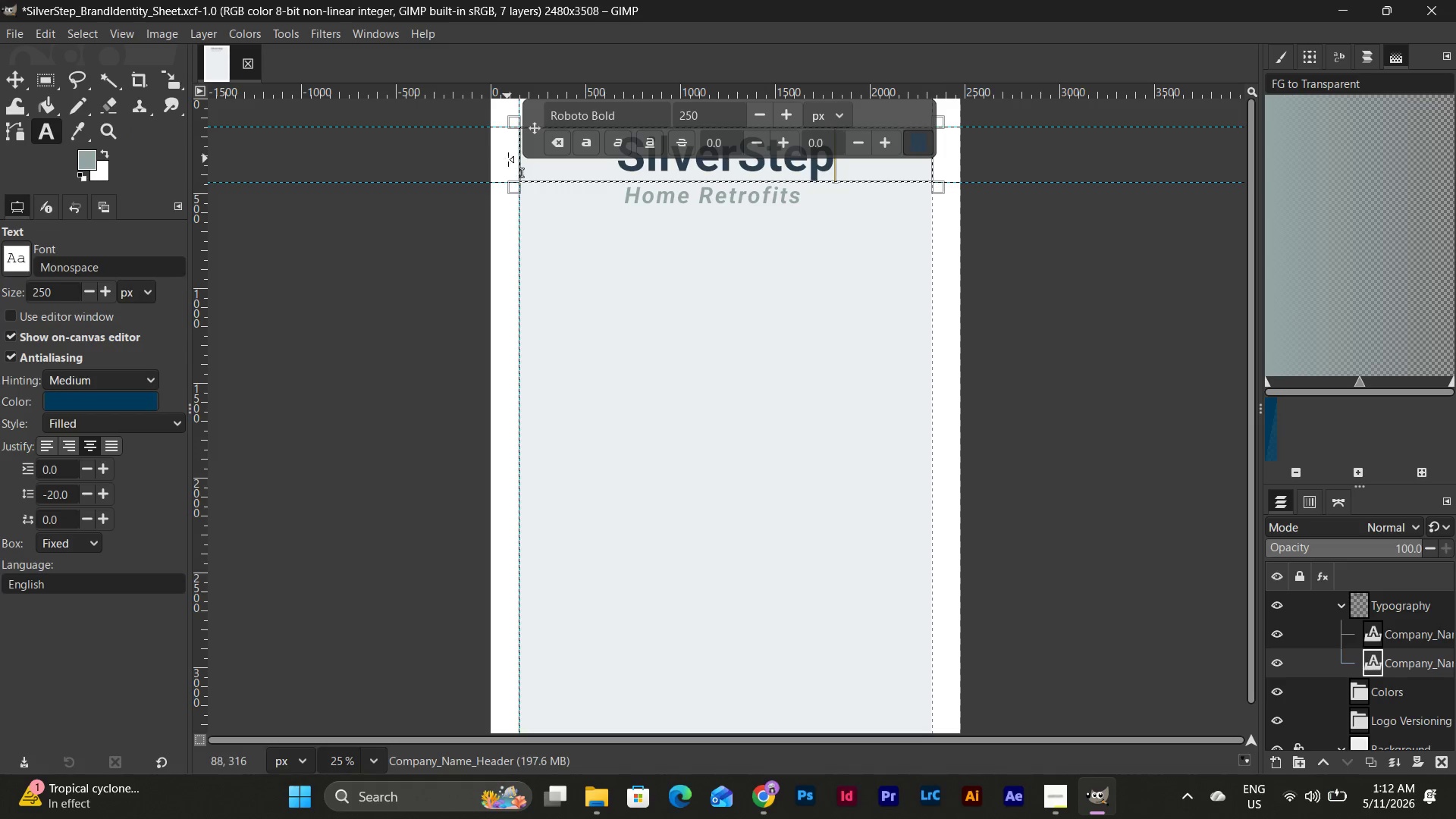 
left_click_drag(start_coordinate=[511, 159], to_coordinate=[579, 244])
 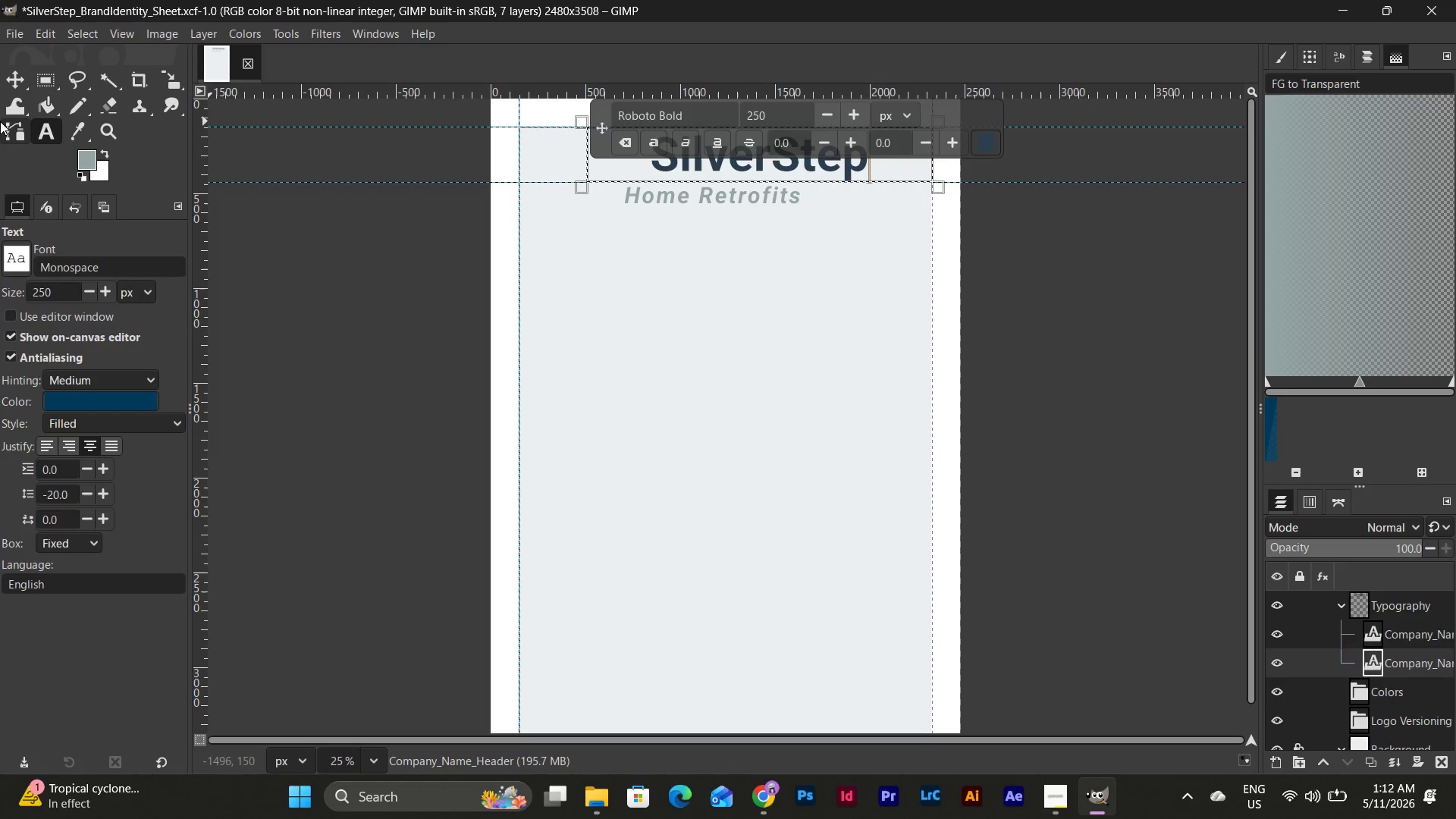 
left_click([54, 139])
 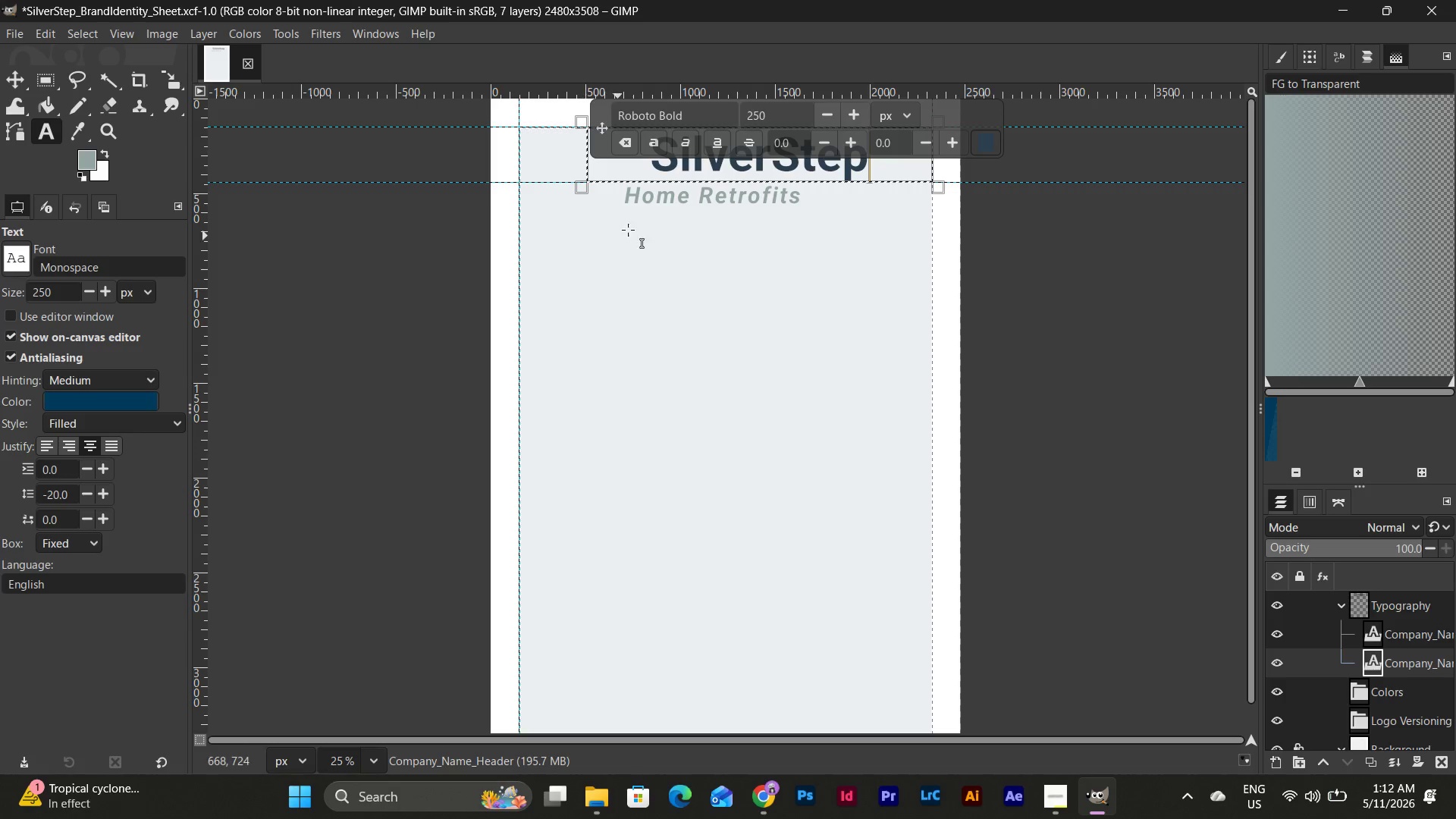 
left_click([686, 197])
 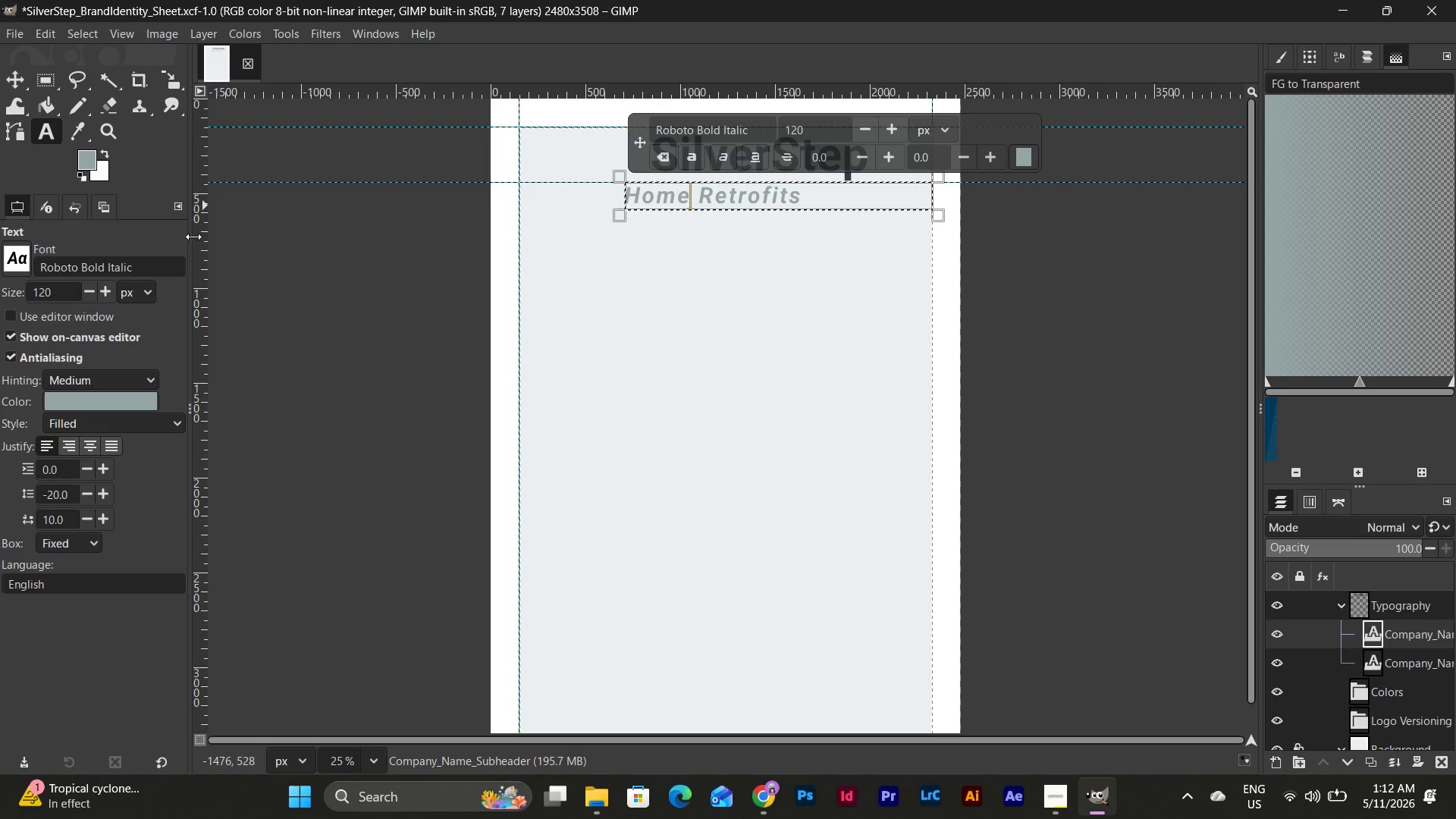 
left_click_drag(start_coordinate=[206, 243], to_coordinate=[625, 325])
 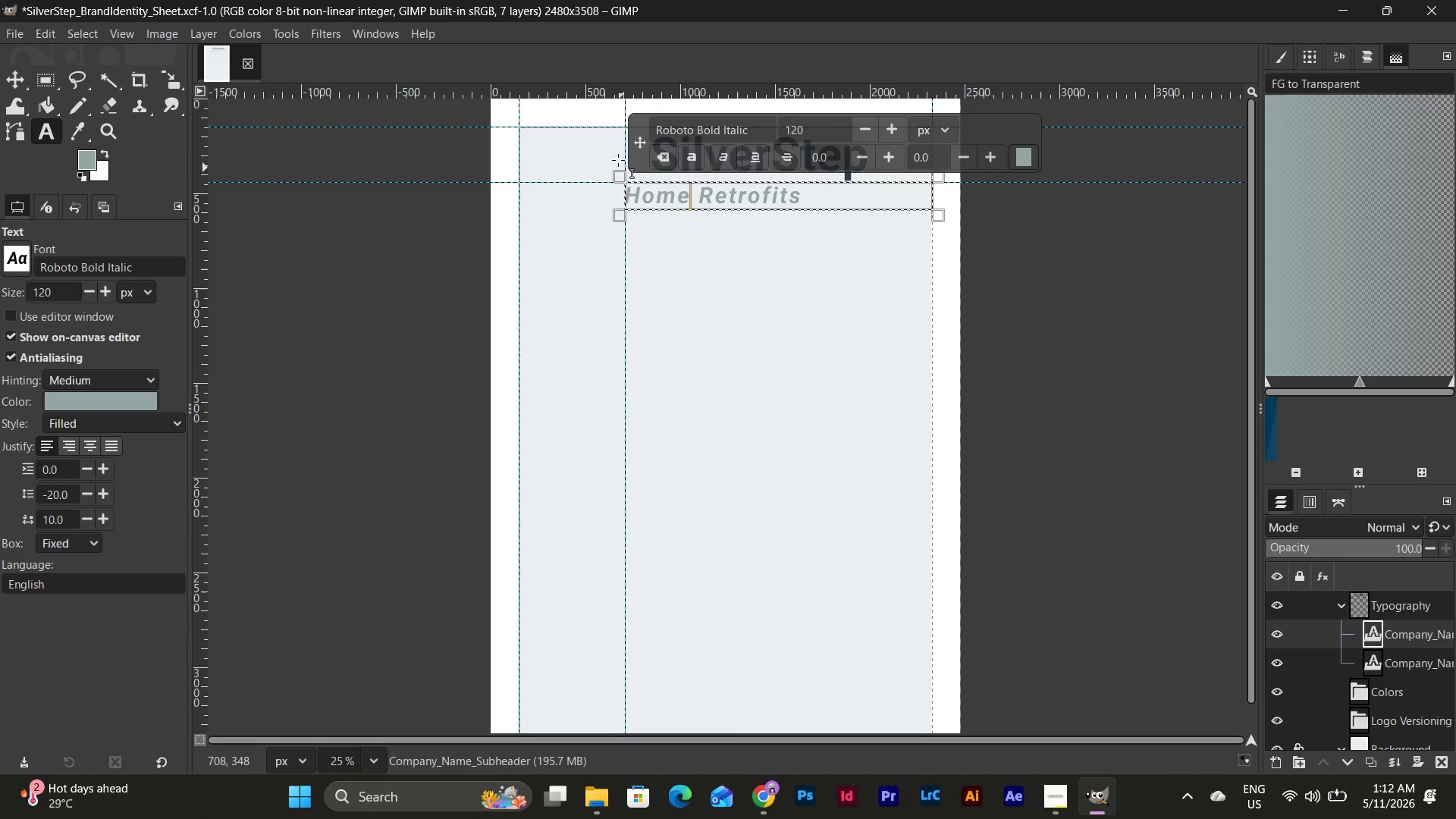 
left_click([812, 333])
 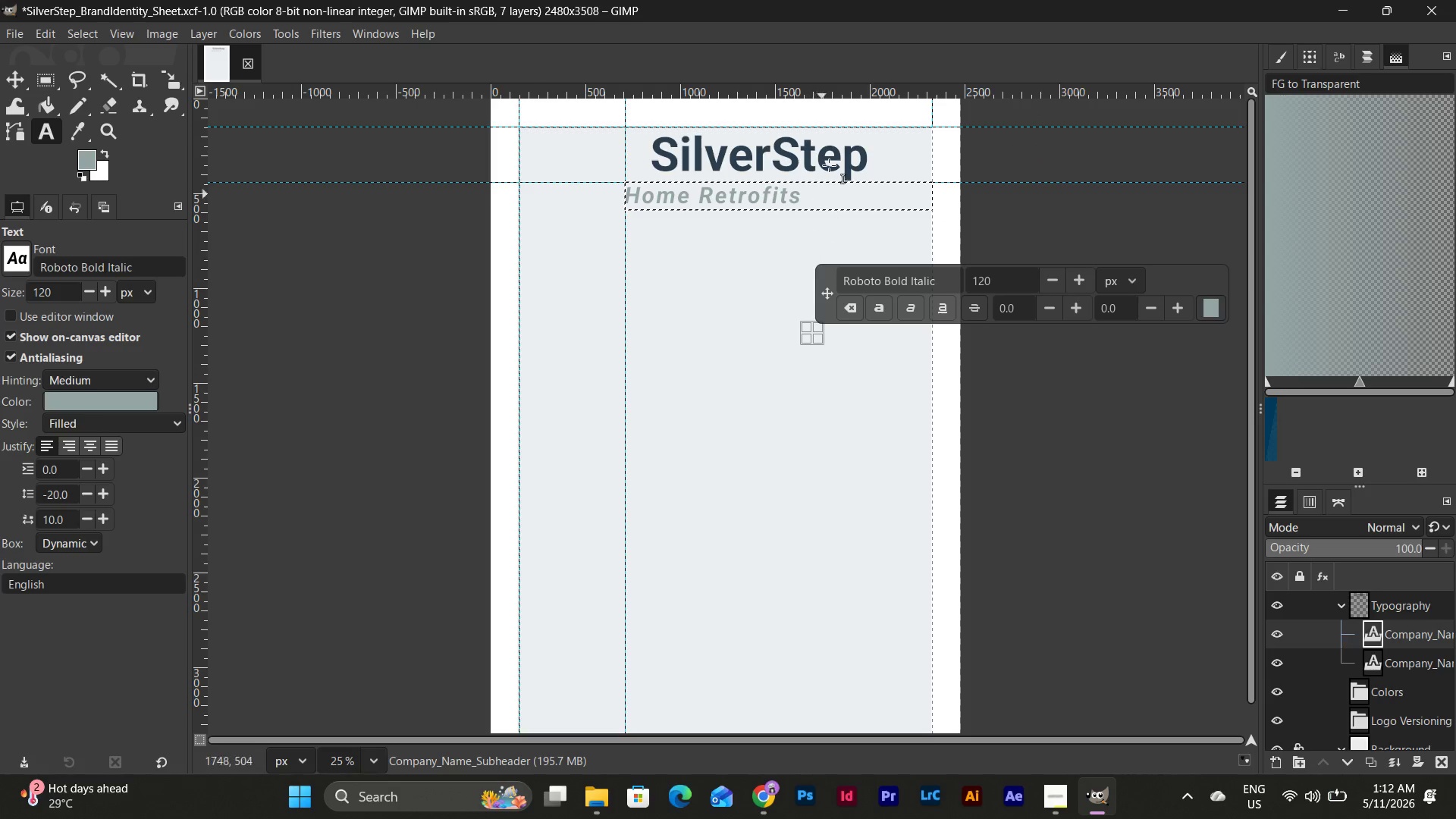 
left_click([831, 153])
 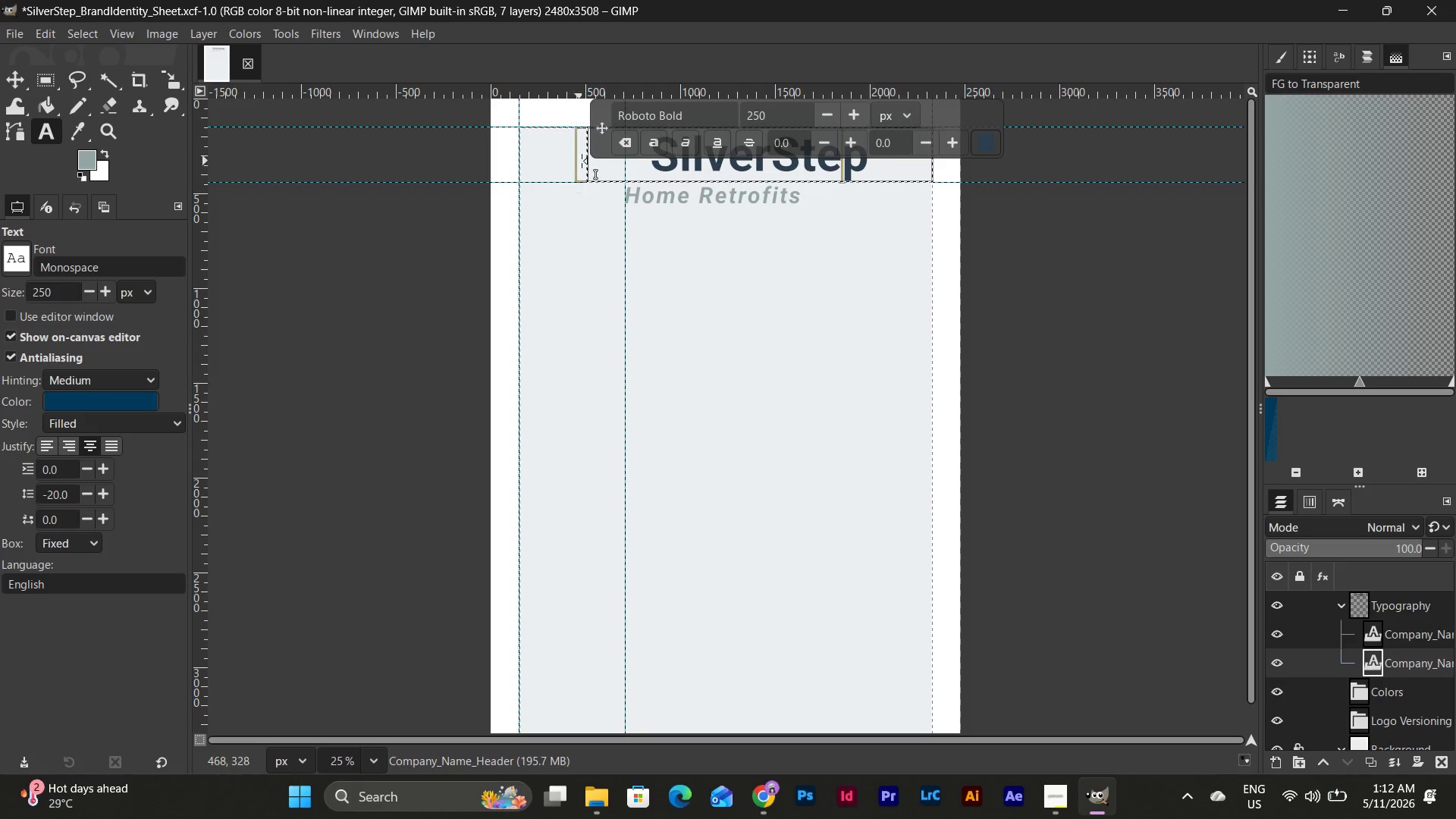 
left_click_drag(start_coordinate=[582, 161], to_coordinate=[620, 183])
 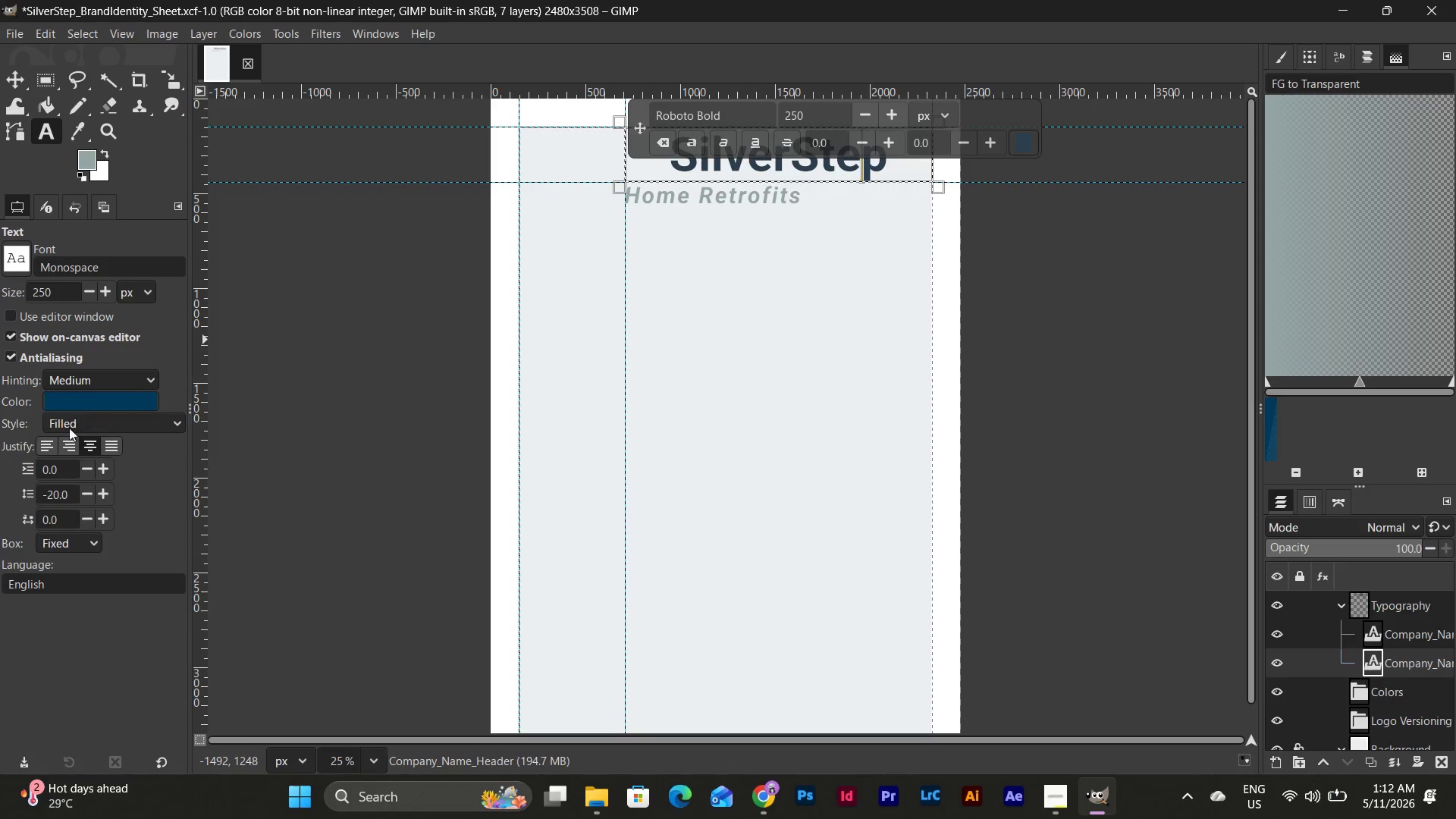 
left_click([50, 445])
 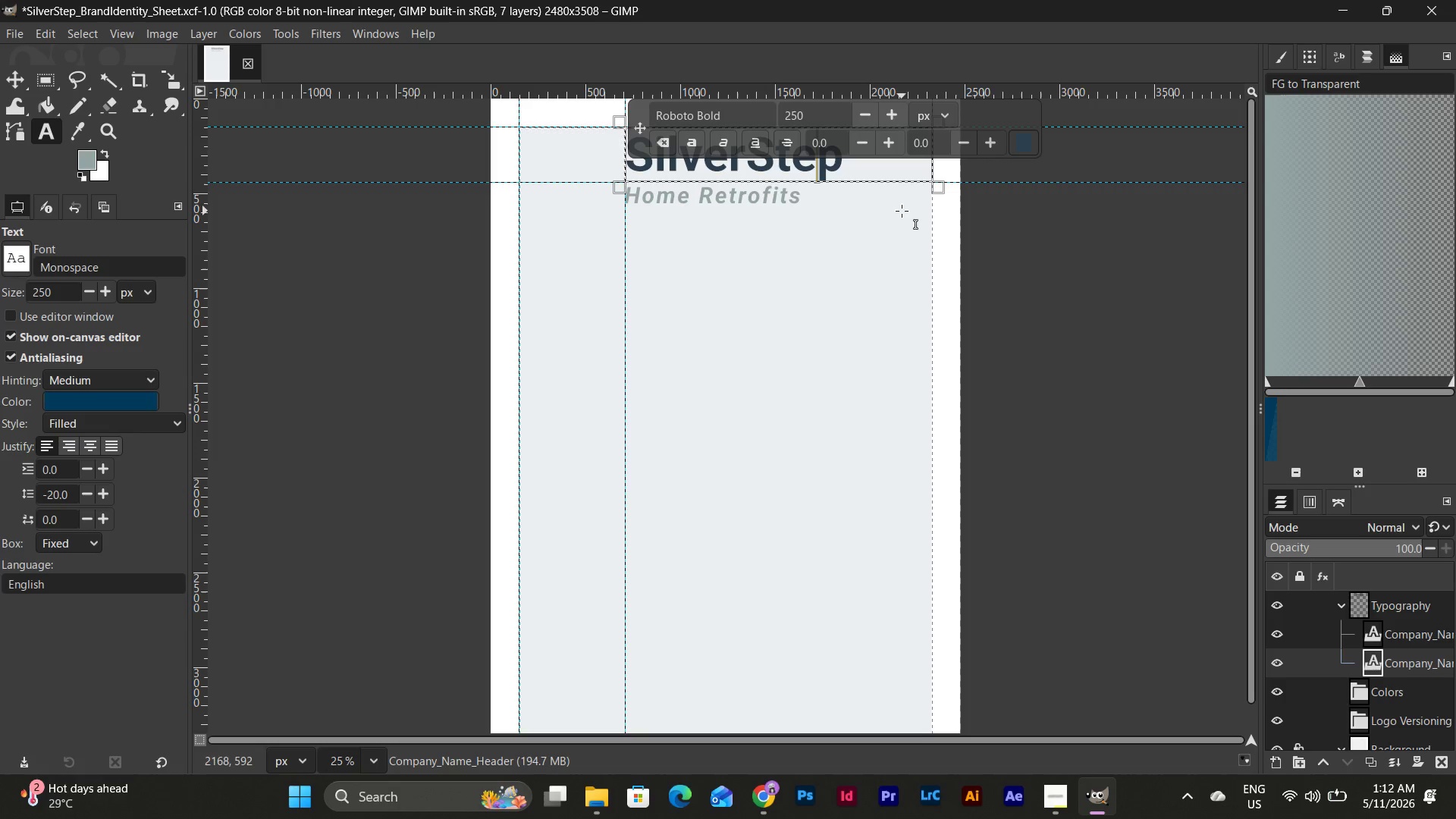 
wait(6.58)
 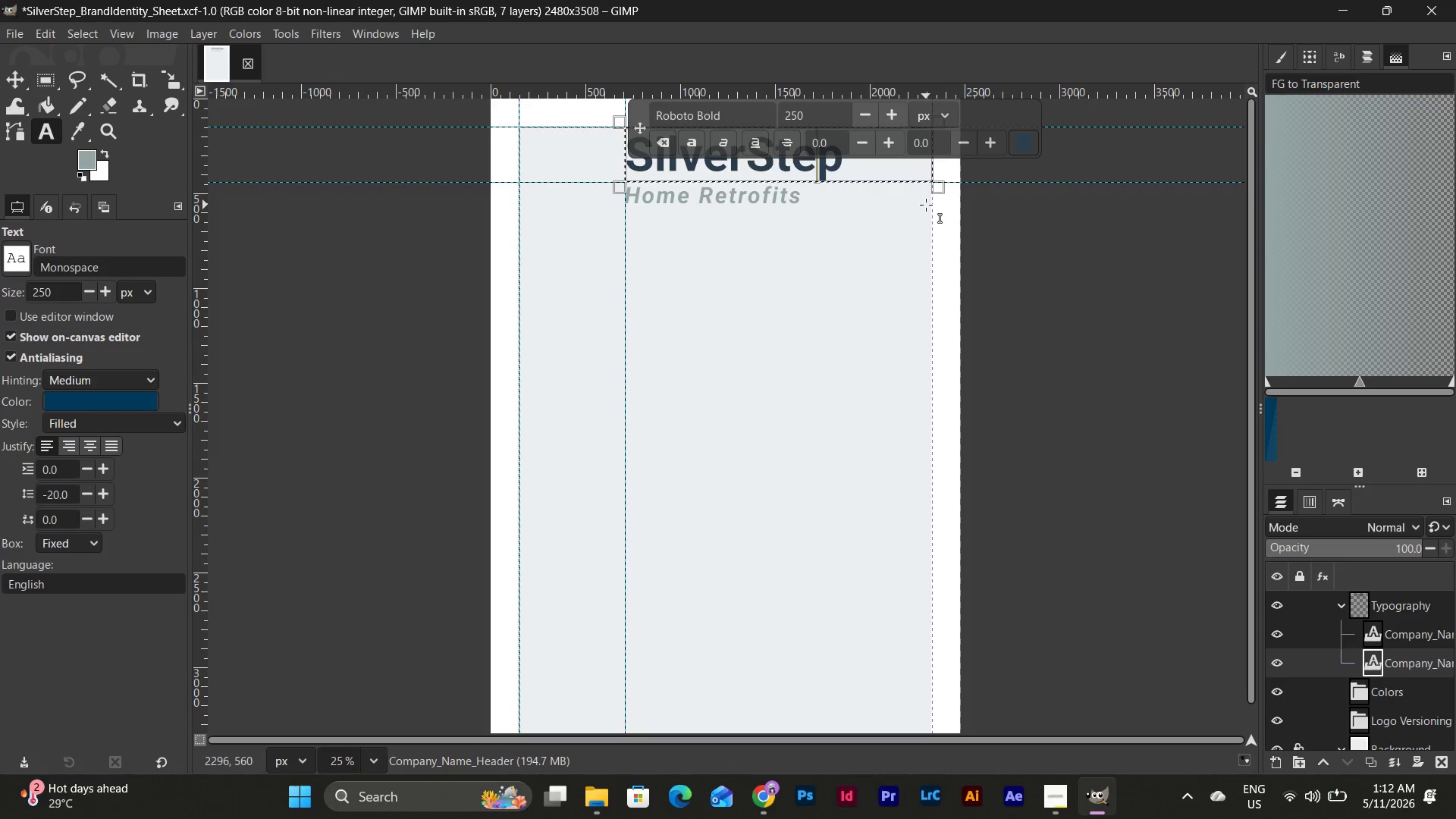 
left_click([21, 80])
 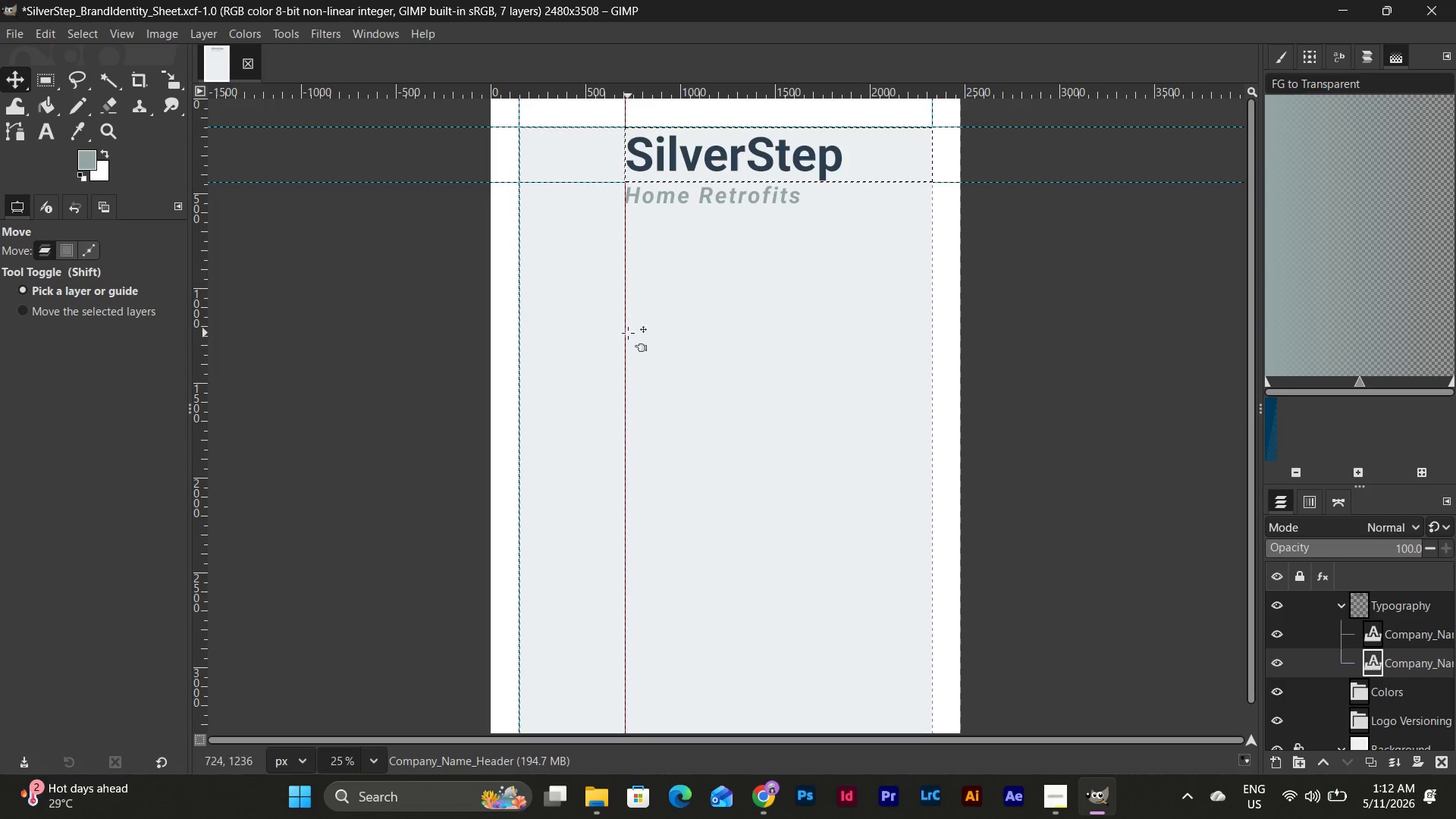 
left_click_drag(start_coordinate=[626, 333], to_coordinate=[662, 81])
 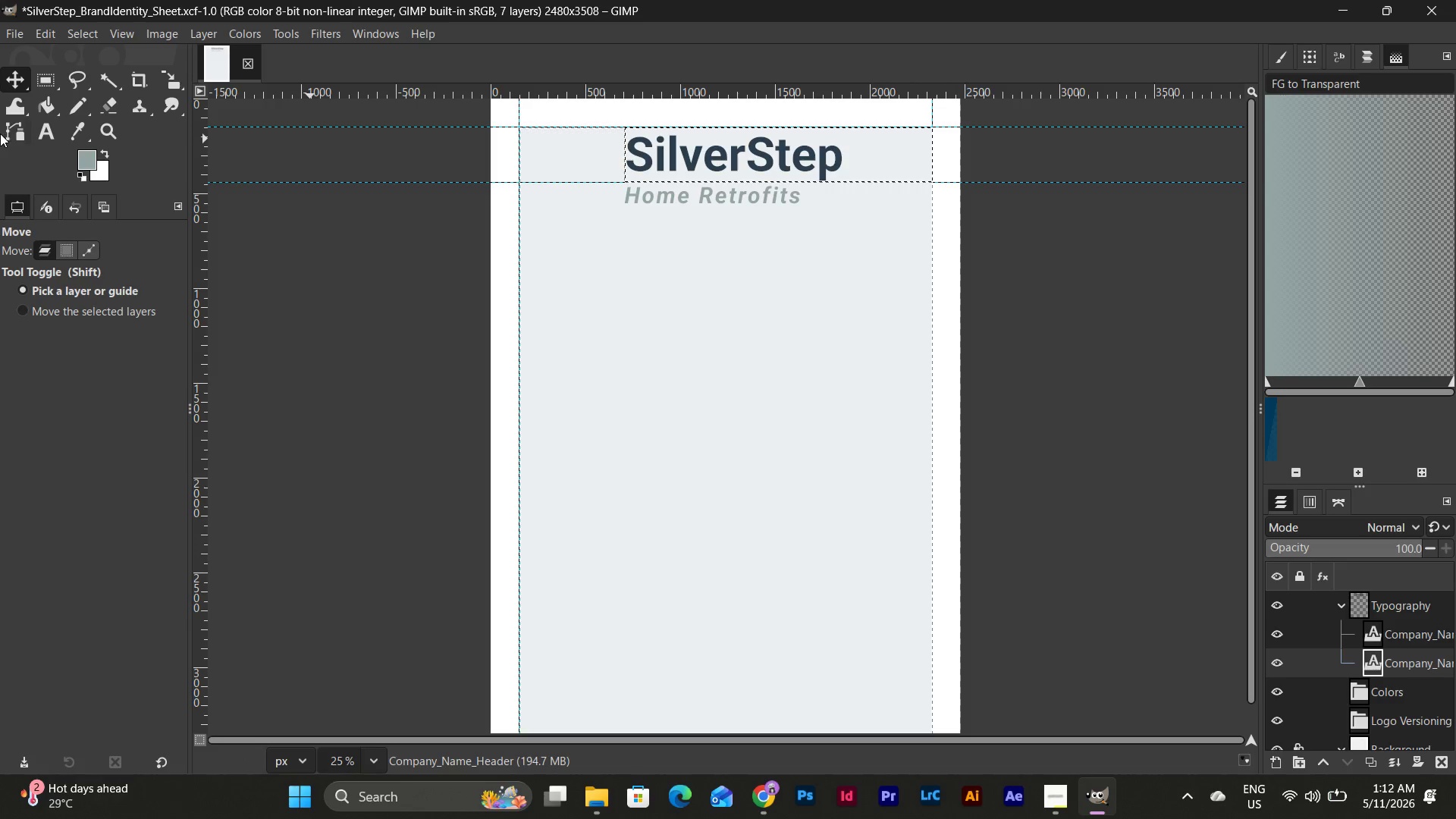 
left_click([40, 131])
 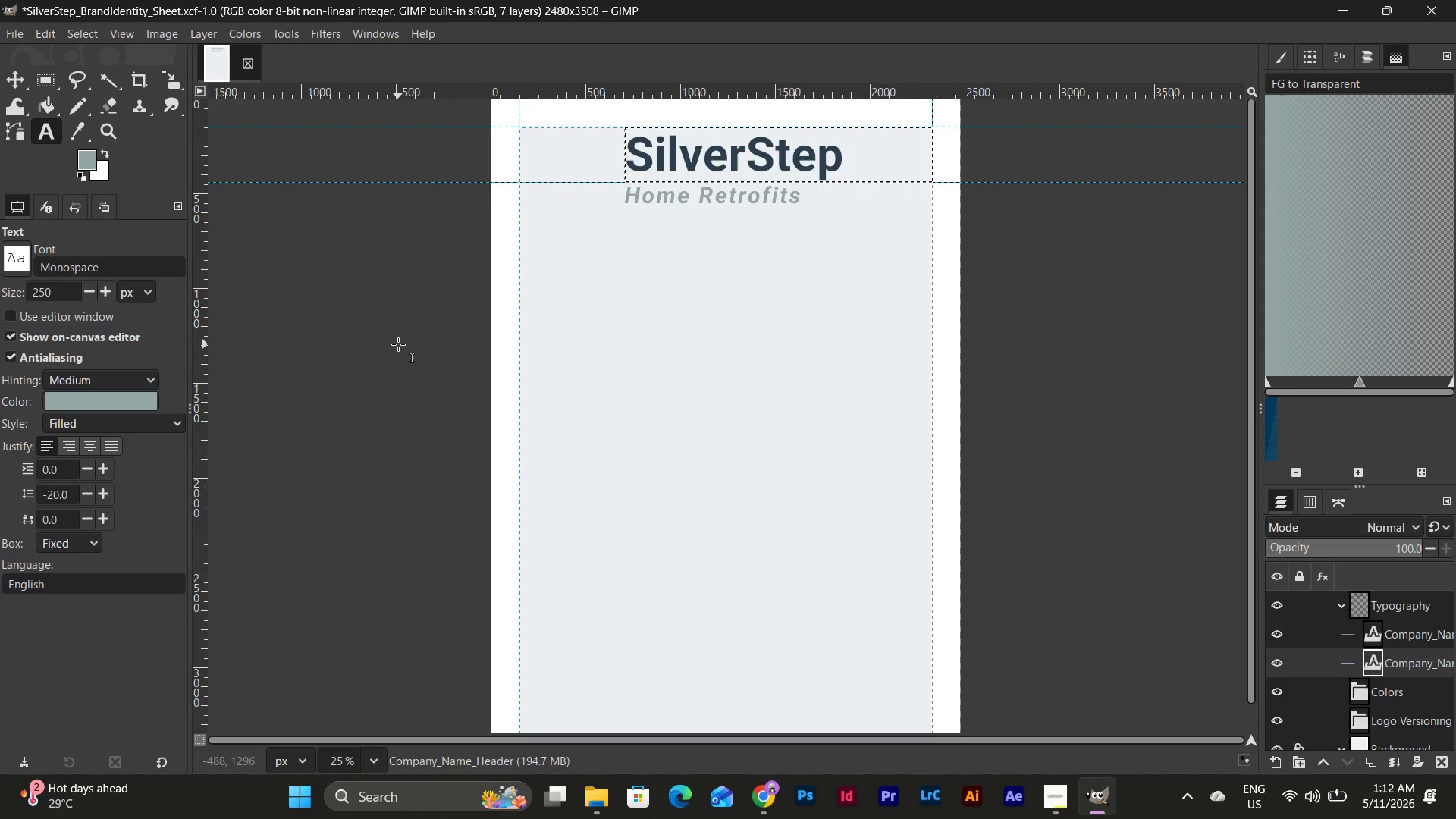 
key(Control+Z)
 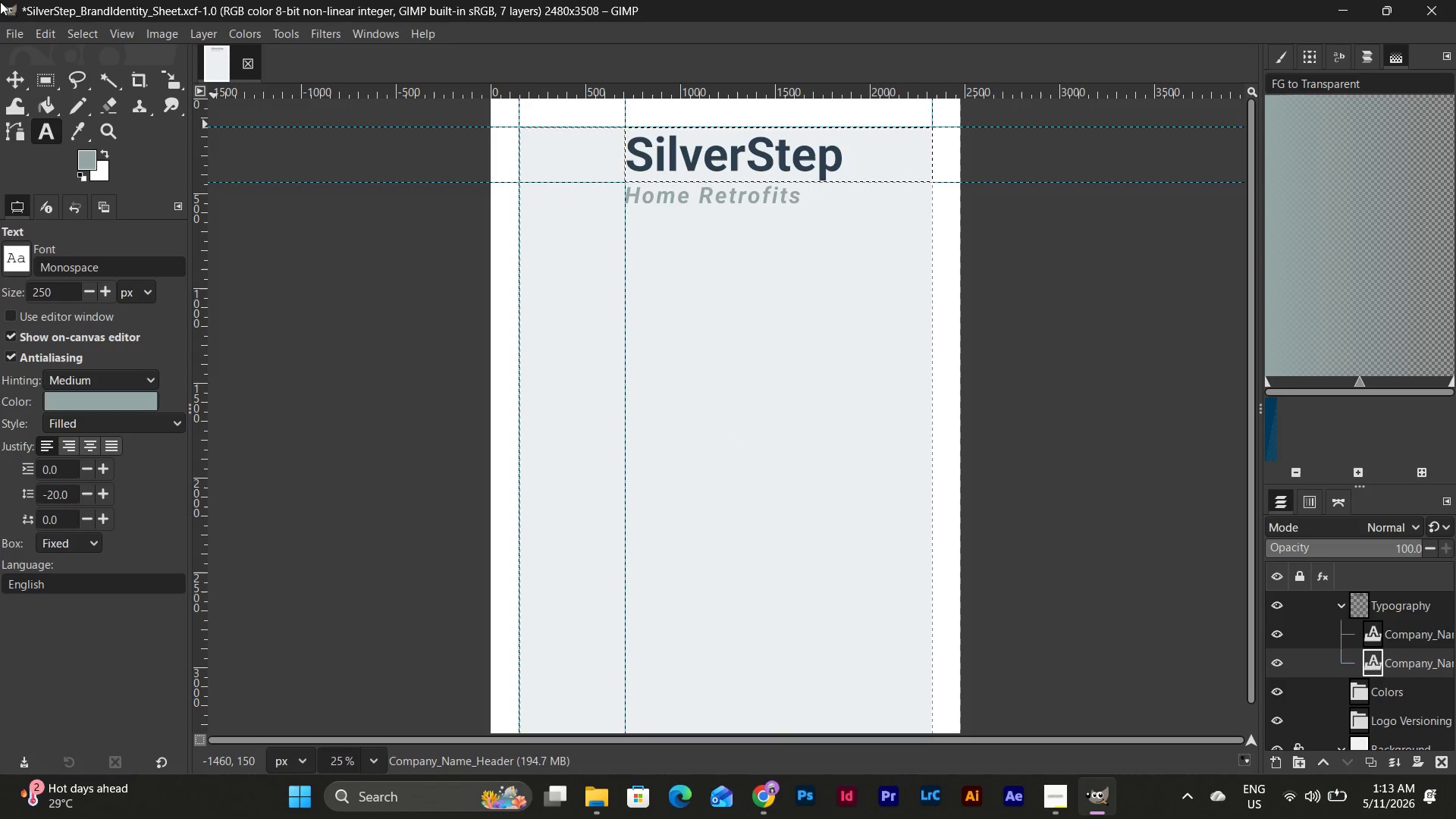 
left_click([9, 77])
 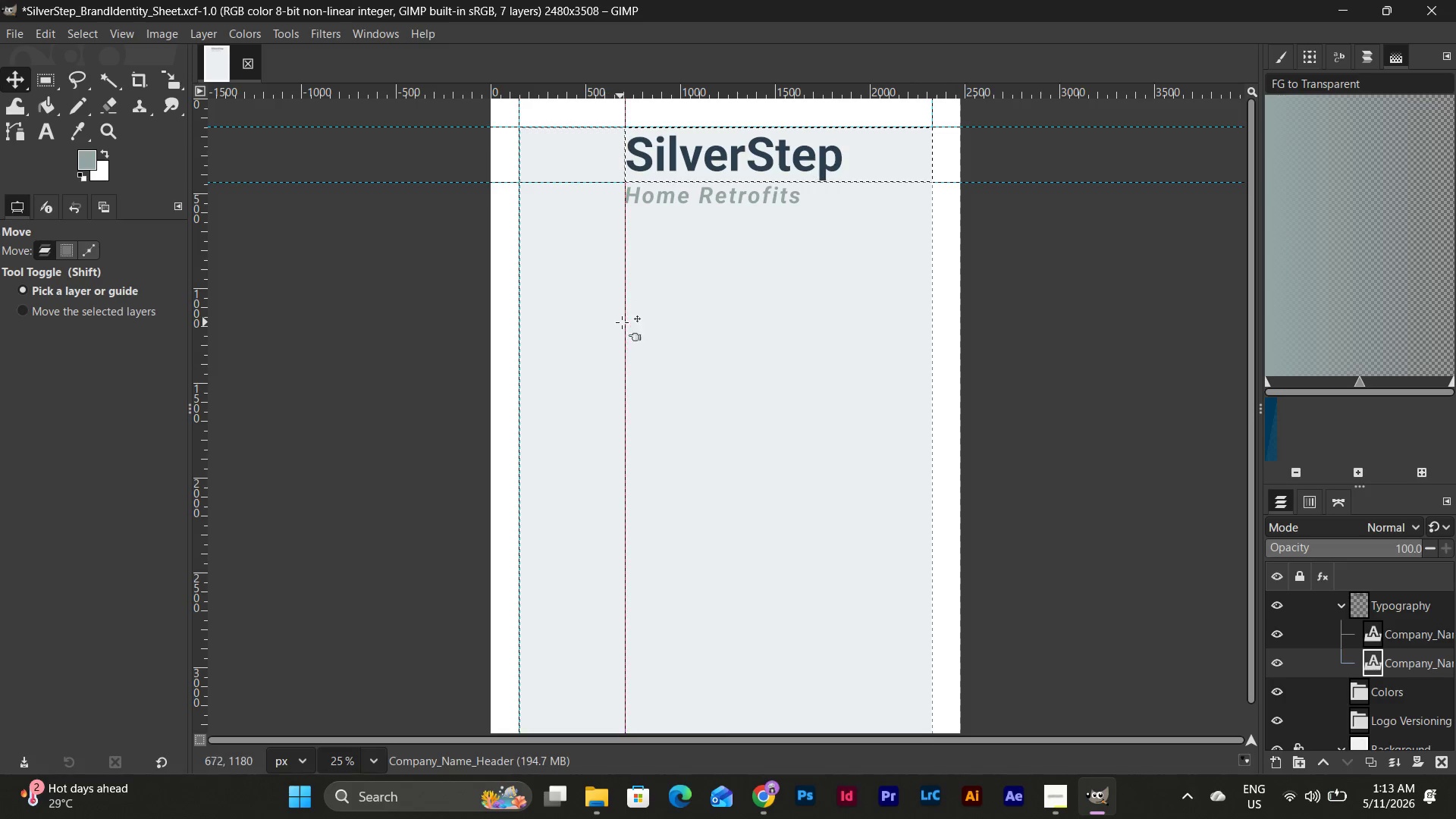 
left_click_drag(start_coordinate=[624, 322], to_coordinate=[637, 322])
 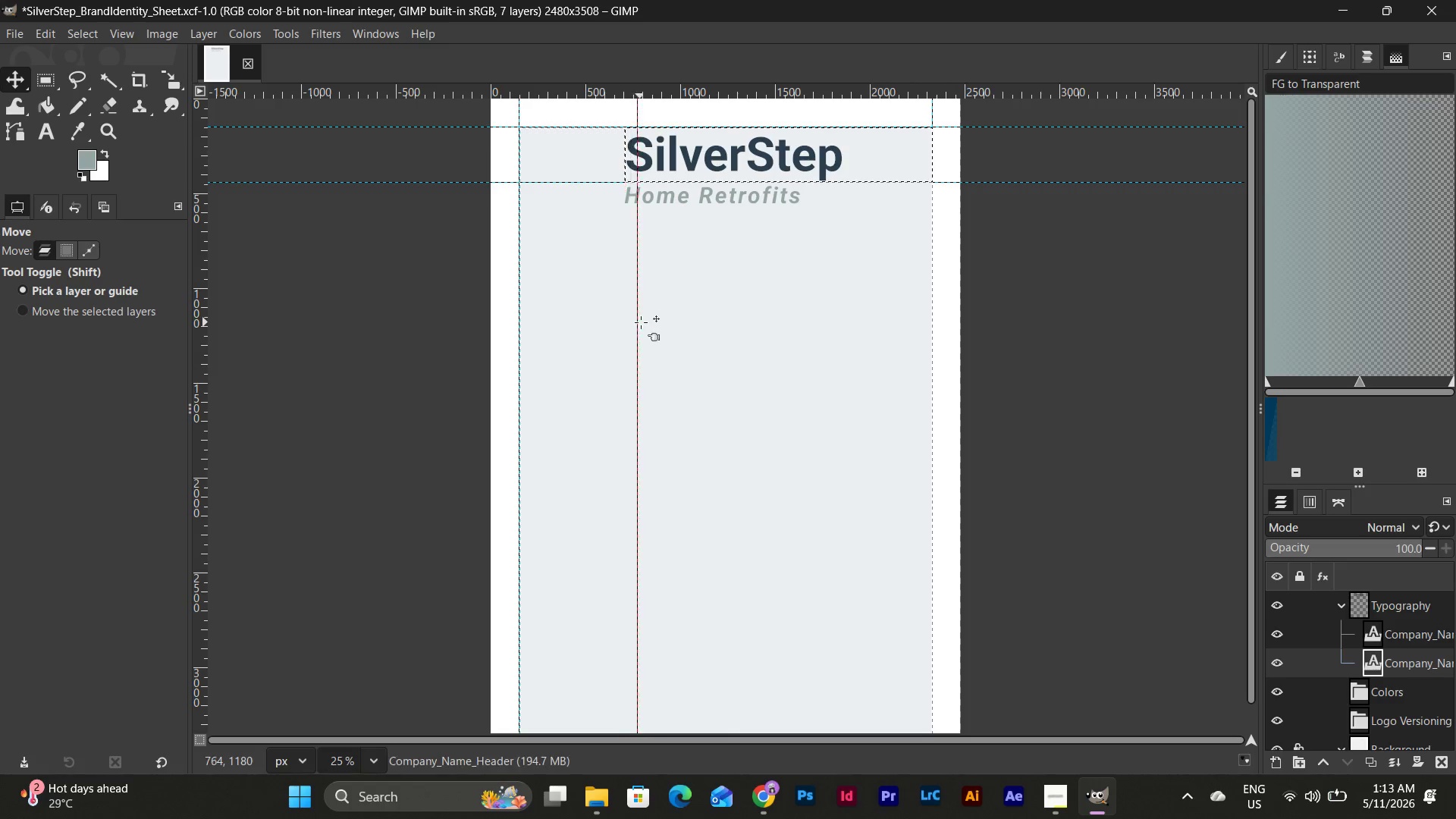 
left_click_drag(start_coordinate=[640, 322], to_coordinate=[663, 75])
 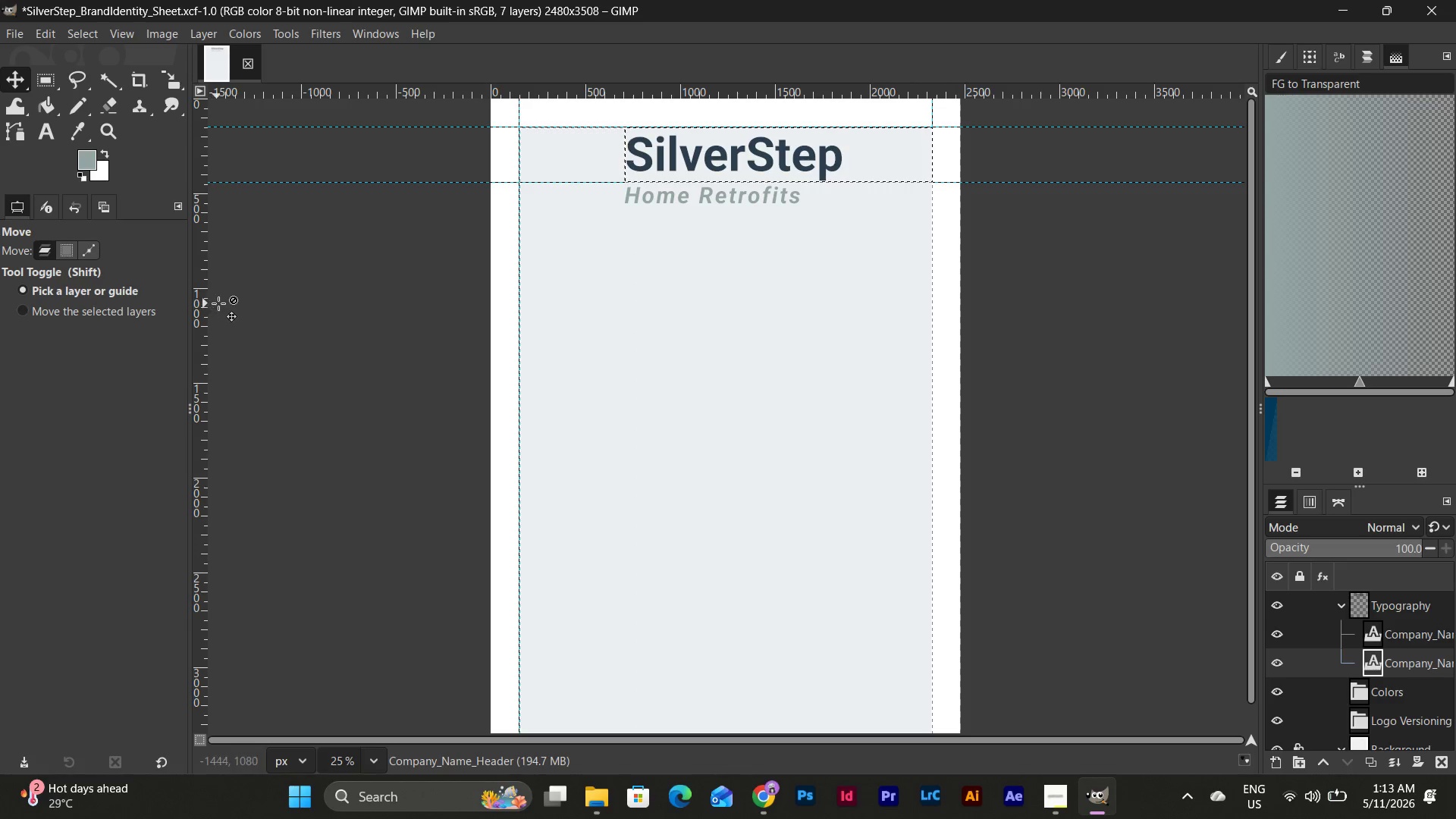 
left_click_drag(start_coordinate=[211, 300], to_coordinate=[259, 321])
 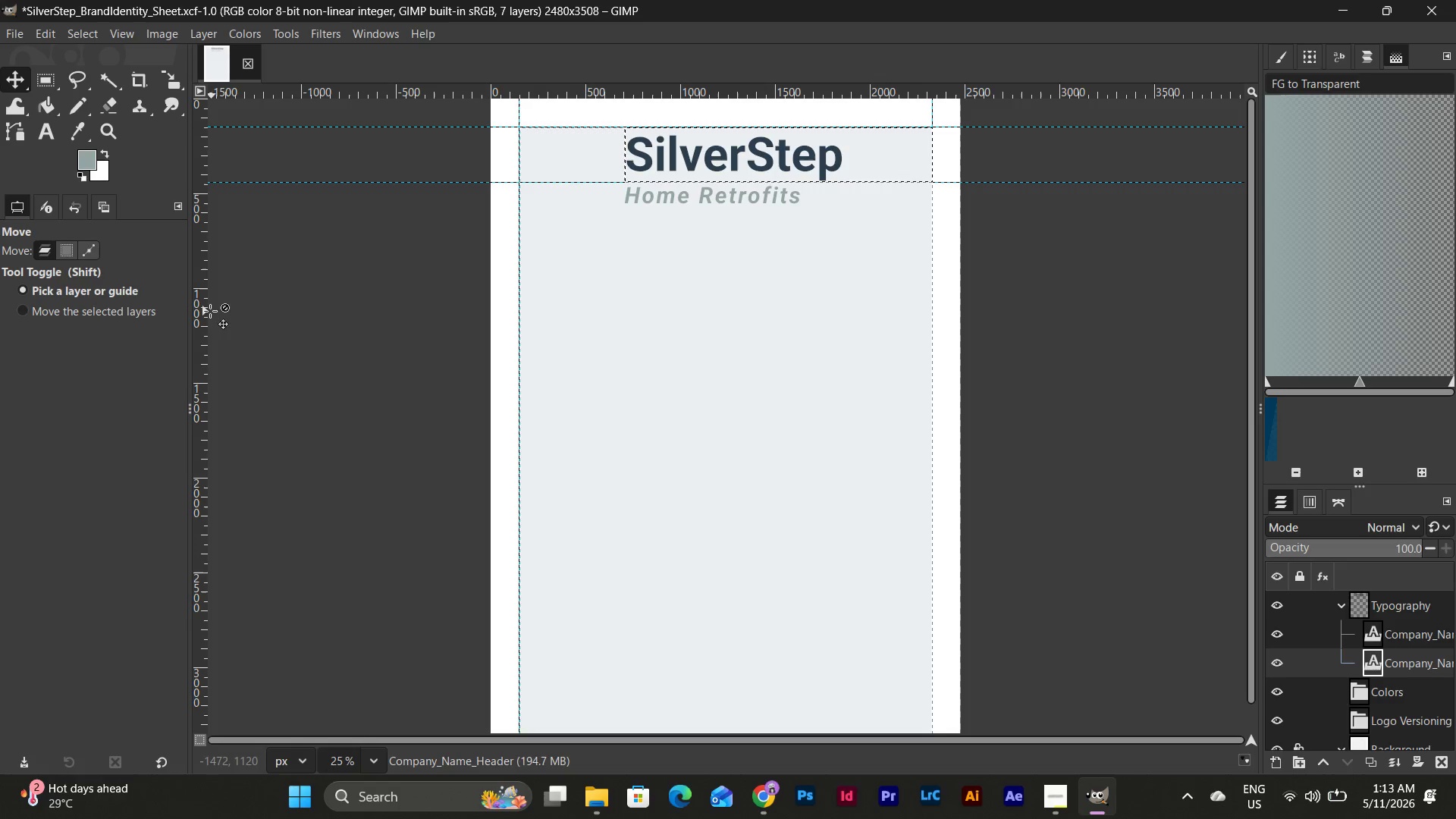 
left_click_drag(start_coordinate=[207, 311], to_coordinate=[731, 441])
 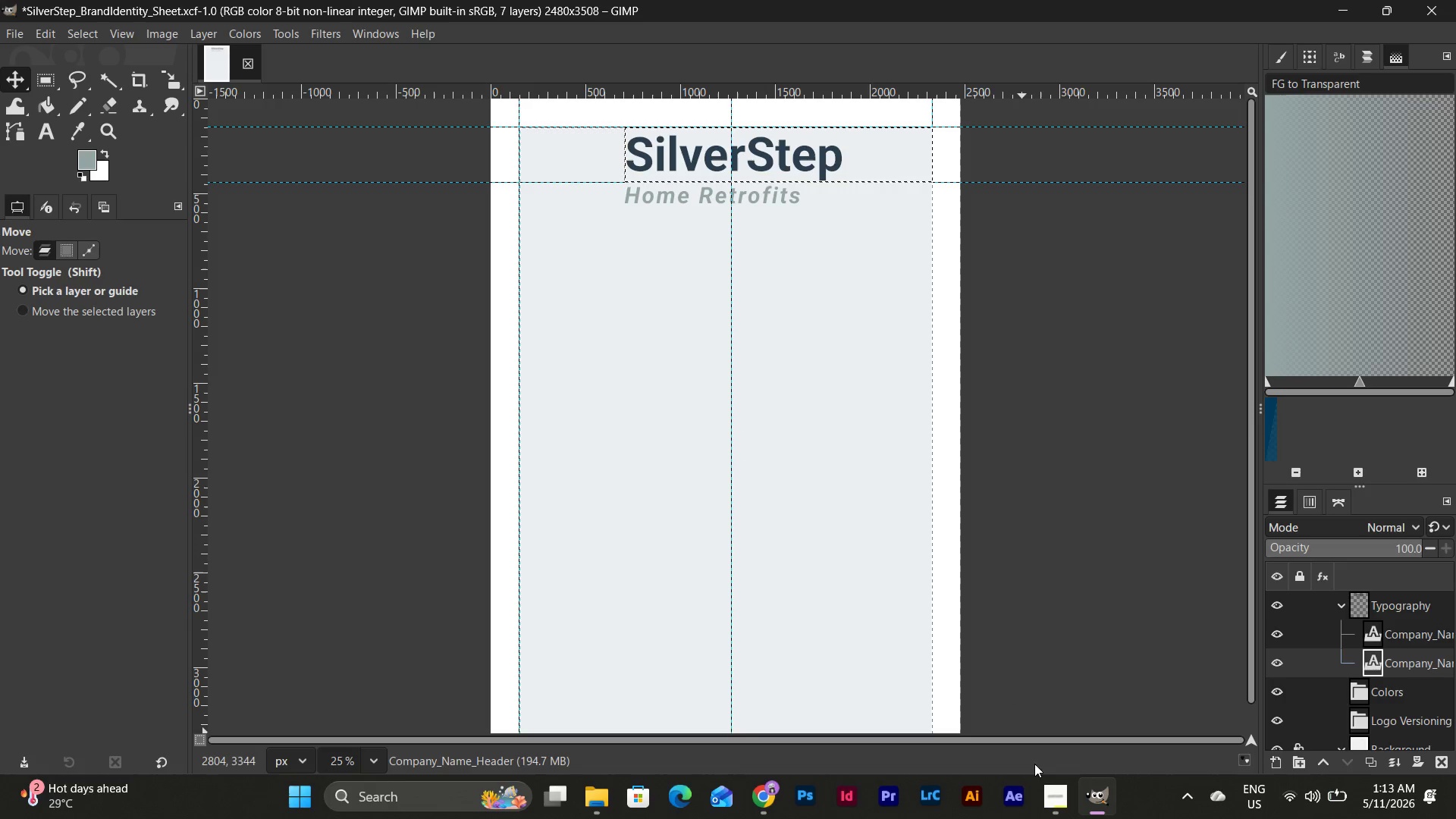 
left_click([1061, 802])